 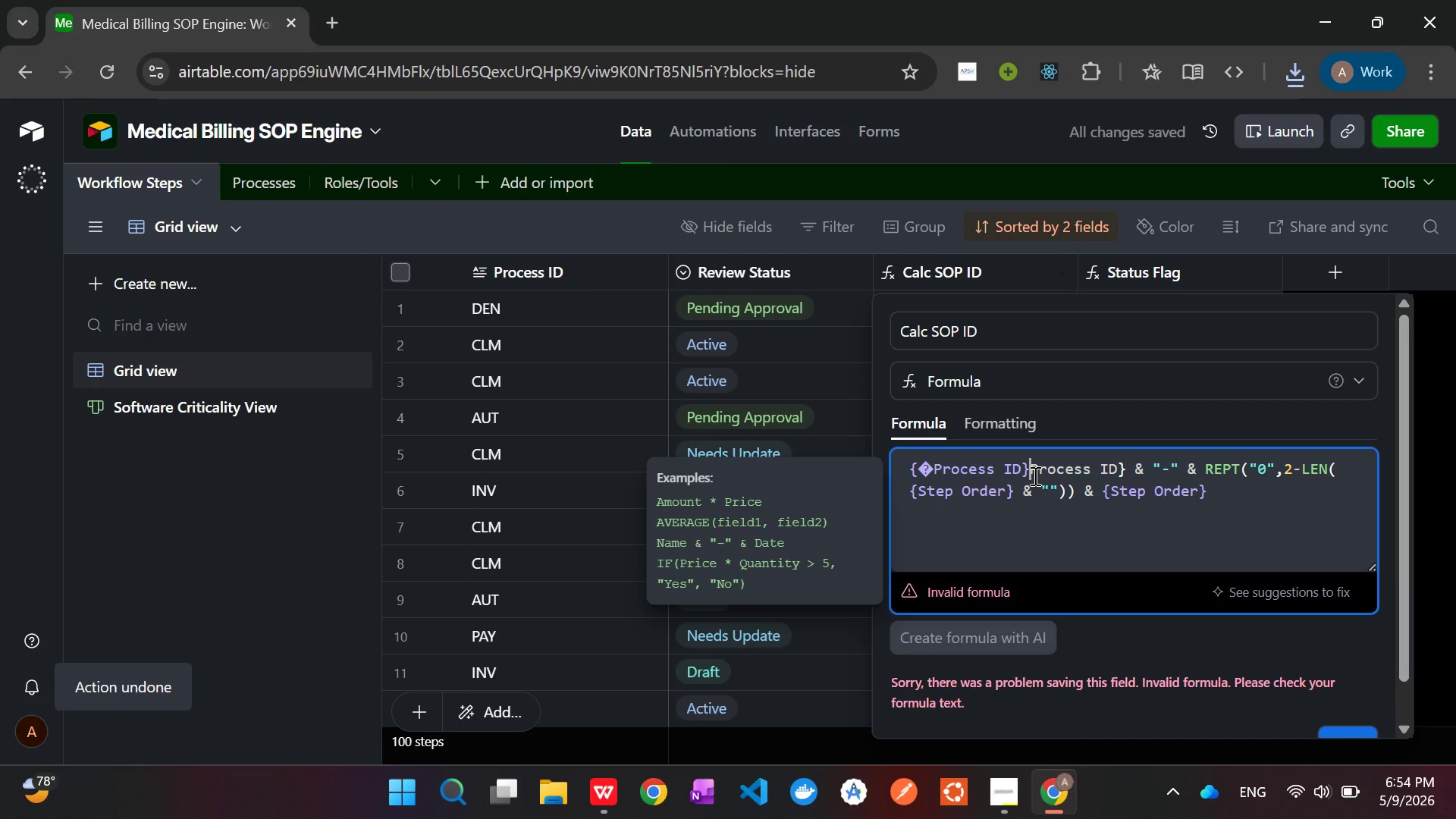 
key(Control+Z)
 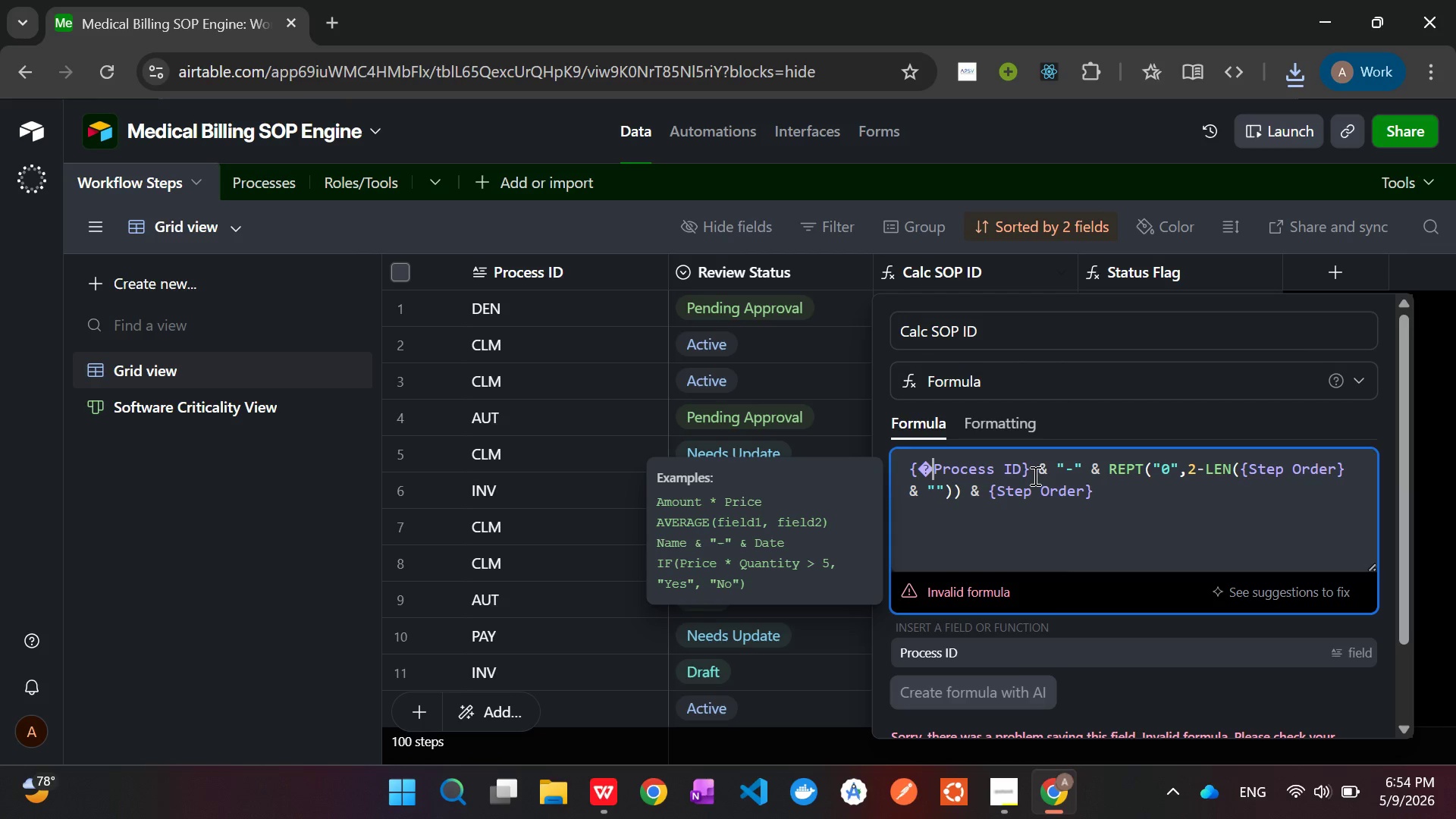 
wait(5.2)
 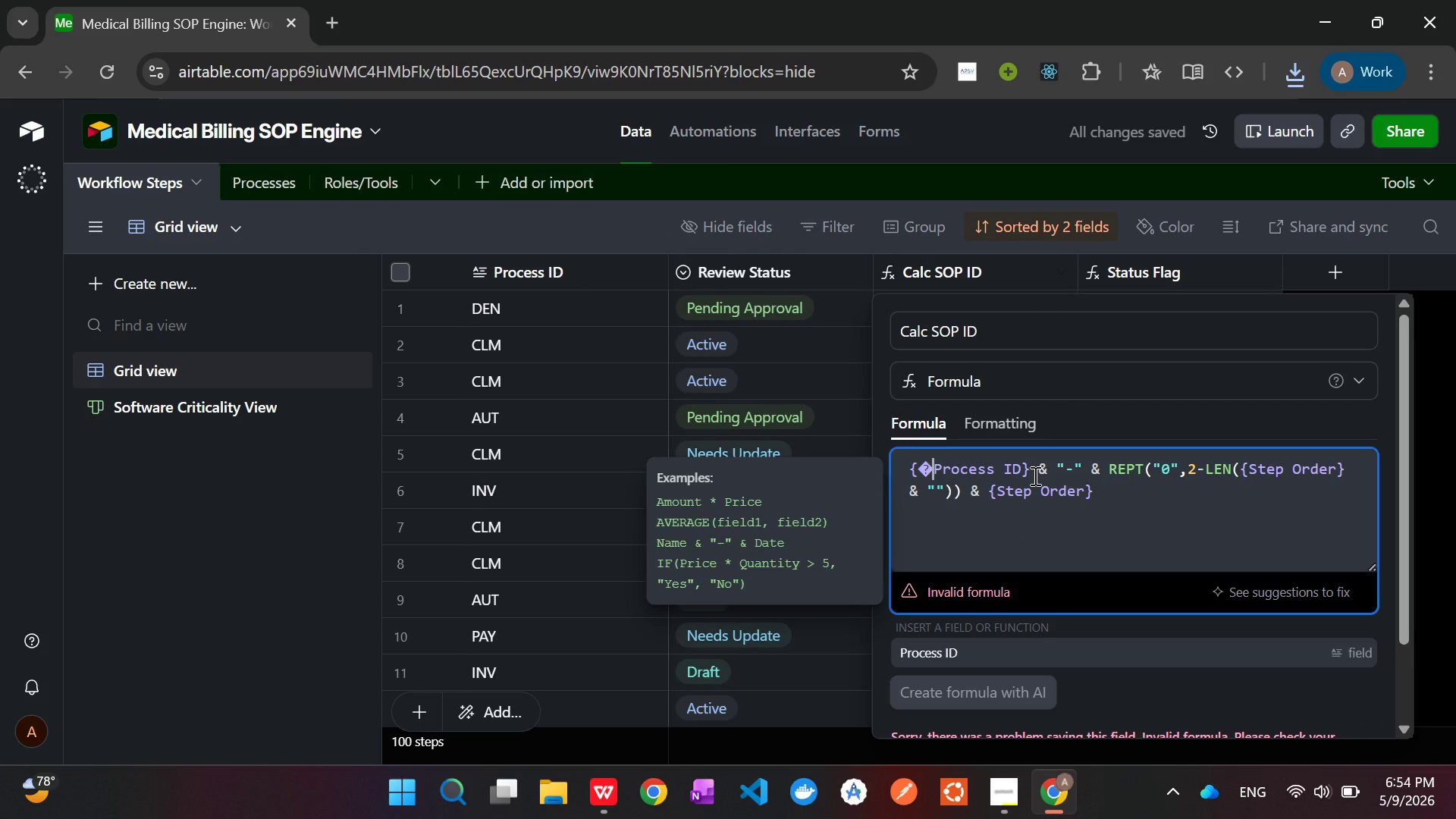 
scroll: coordinate [1191, 604], scroll_direction: down, amount: 7.0
 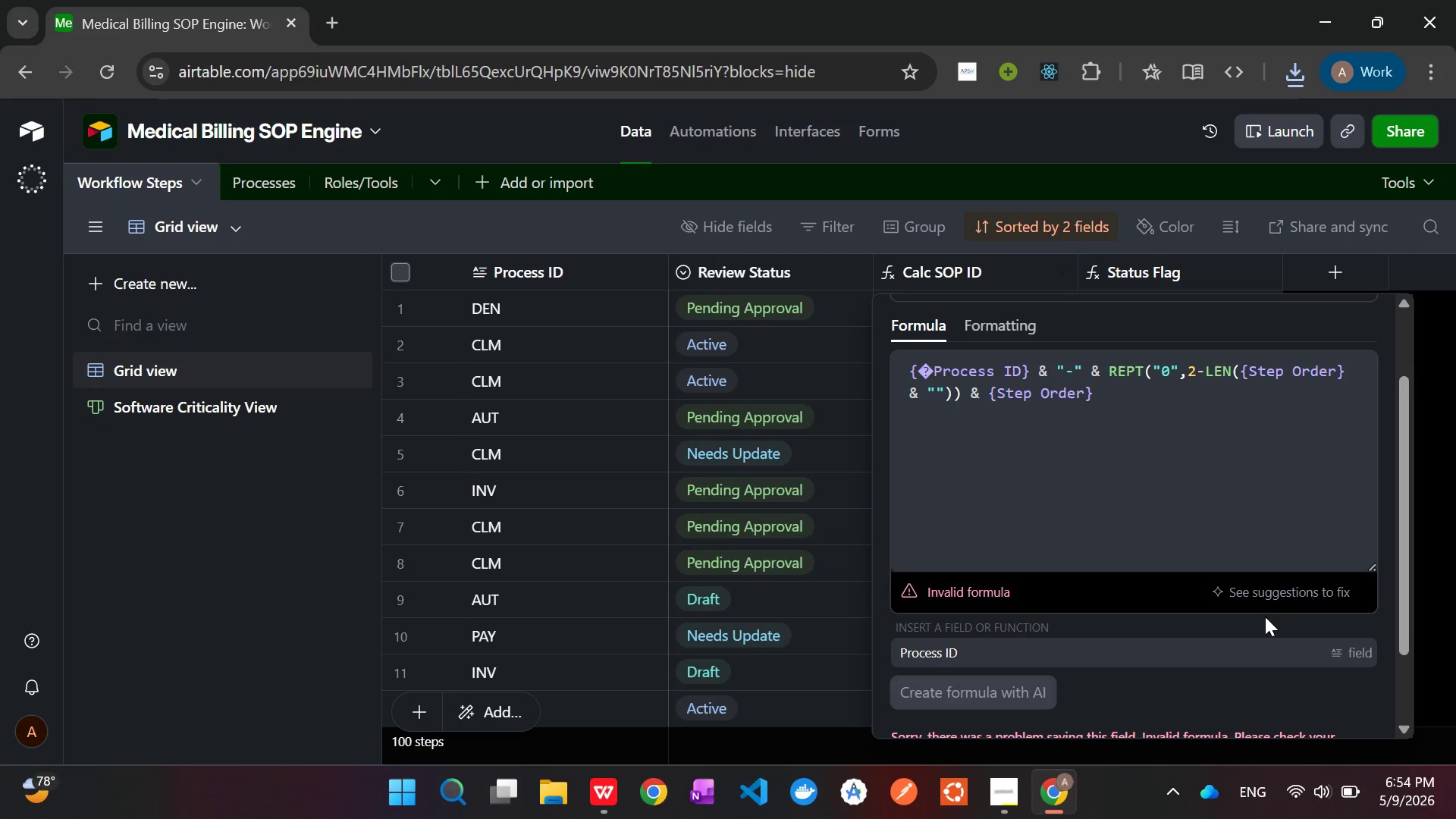 
scroll: coordinate [1142, 646], scroll_direction: none, amount: 0.0
 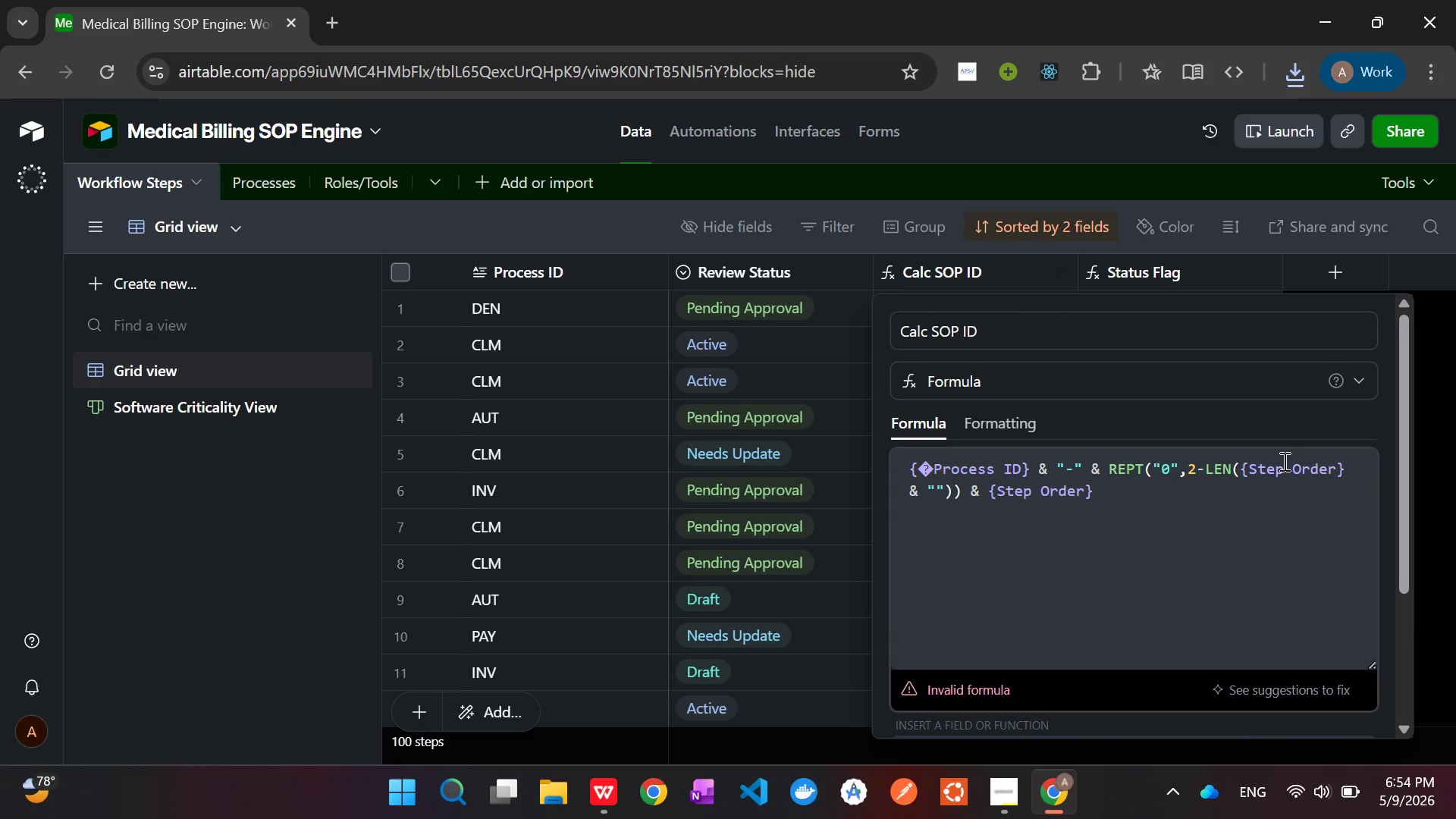 
scroll: coordinate [1271, 466], scroll_direction: up, amount: 5.0
 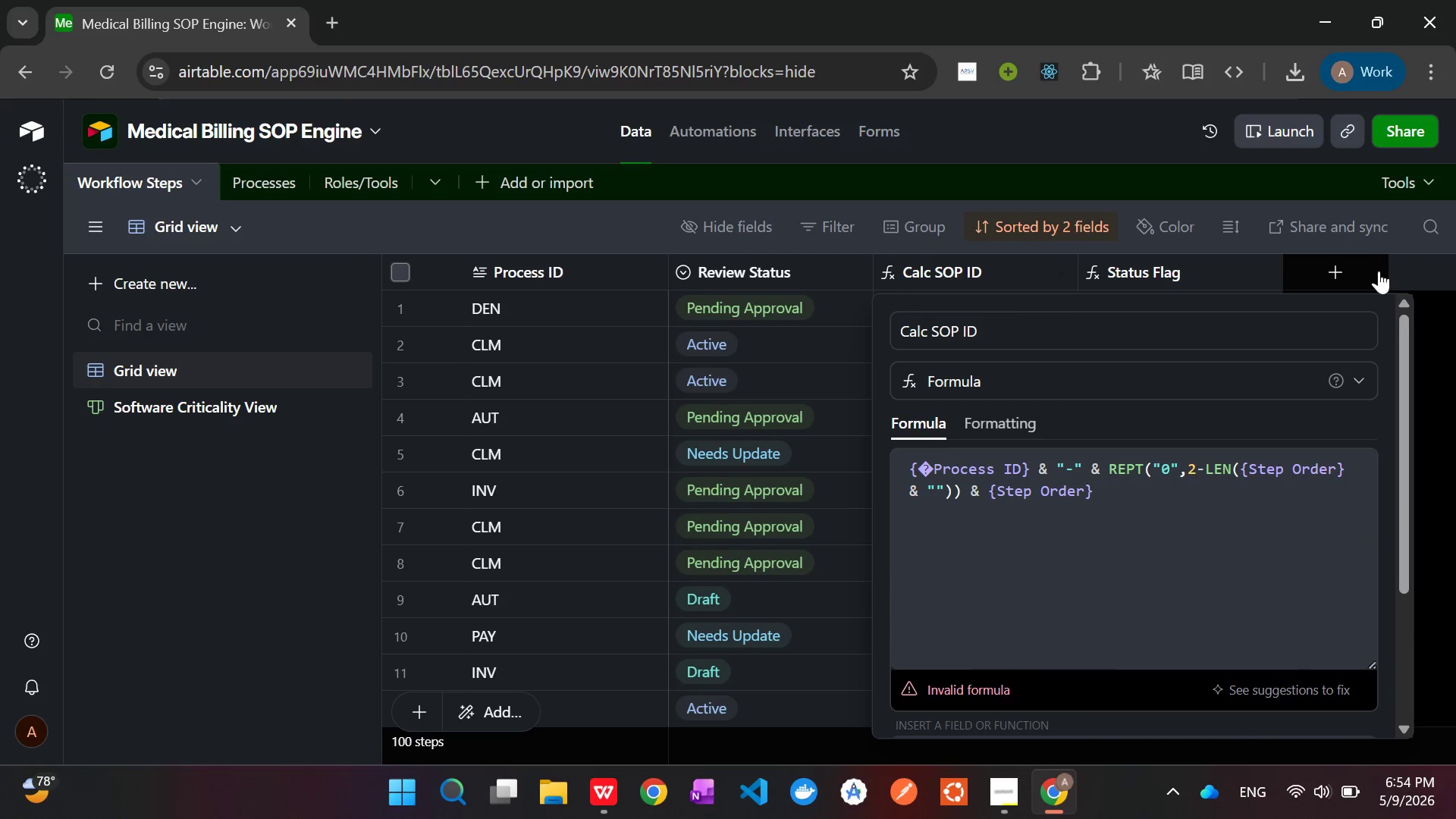 
left_click([1441, 265])
 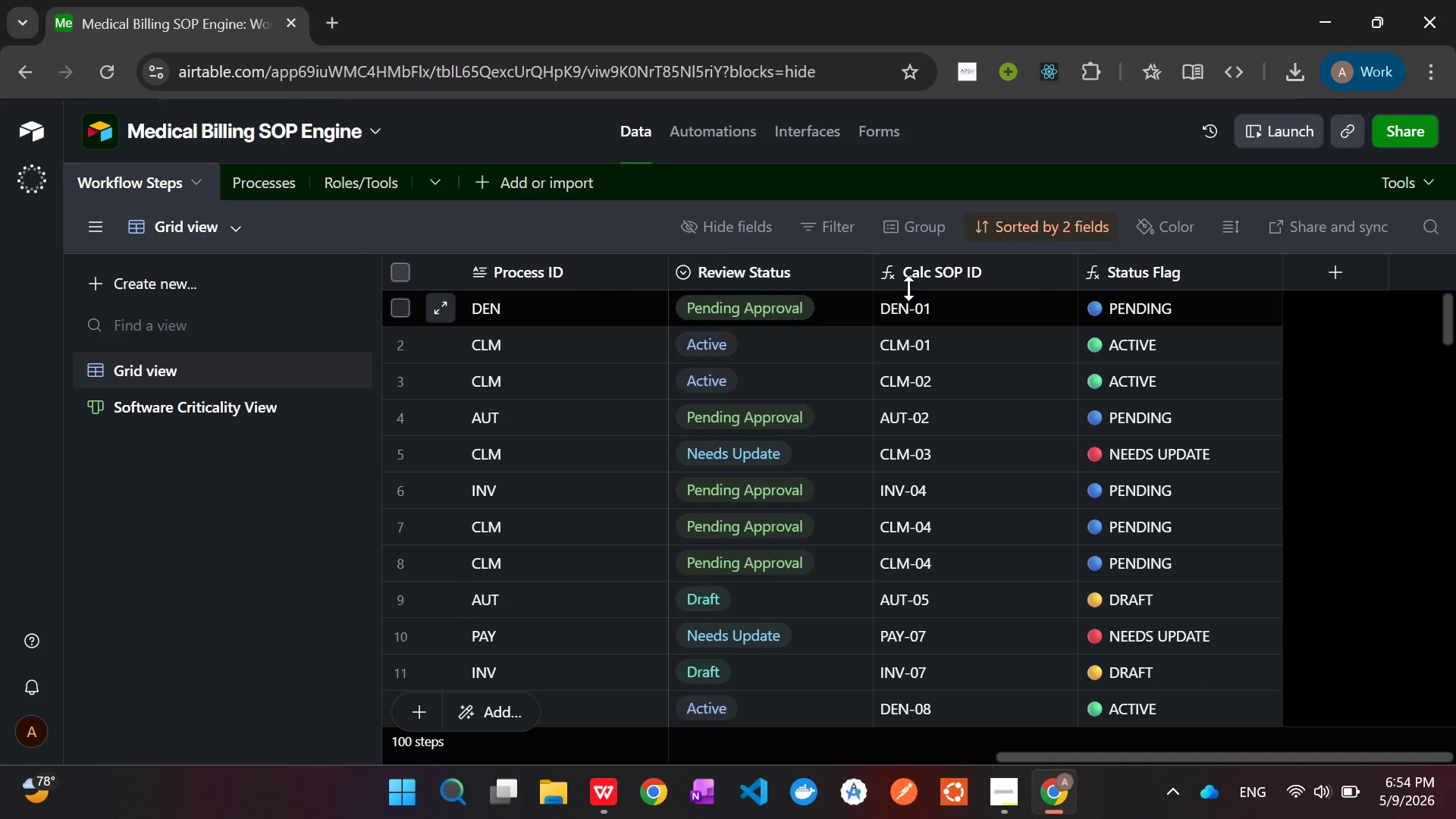 
right_click([915, 287])
 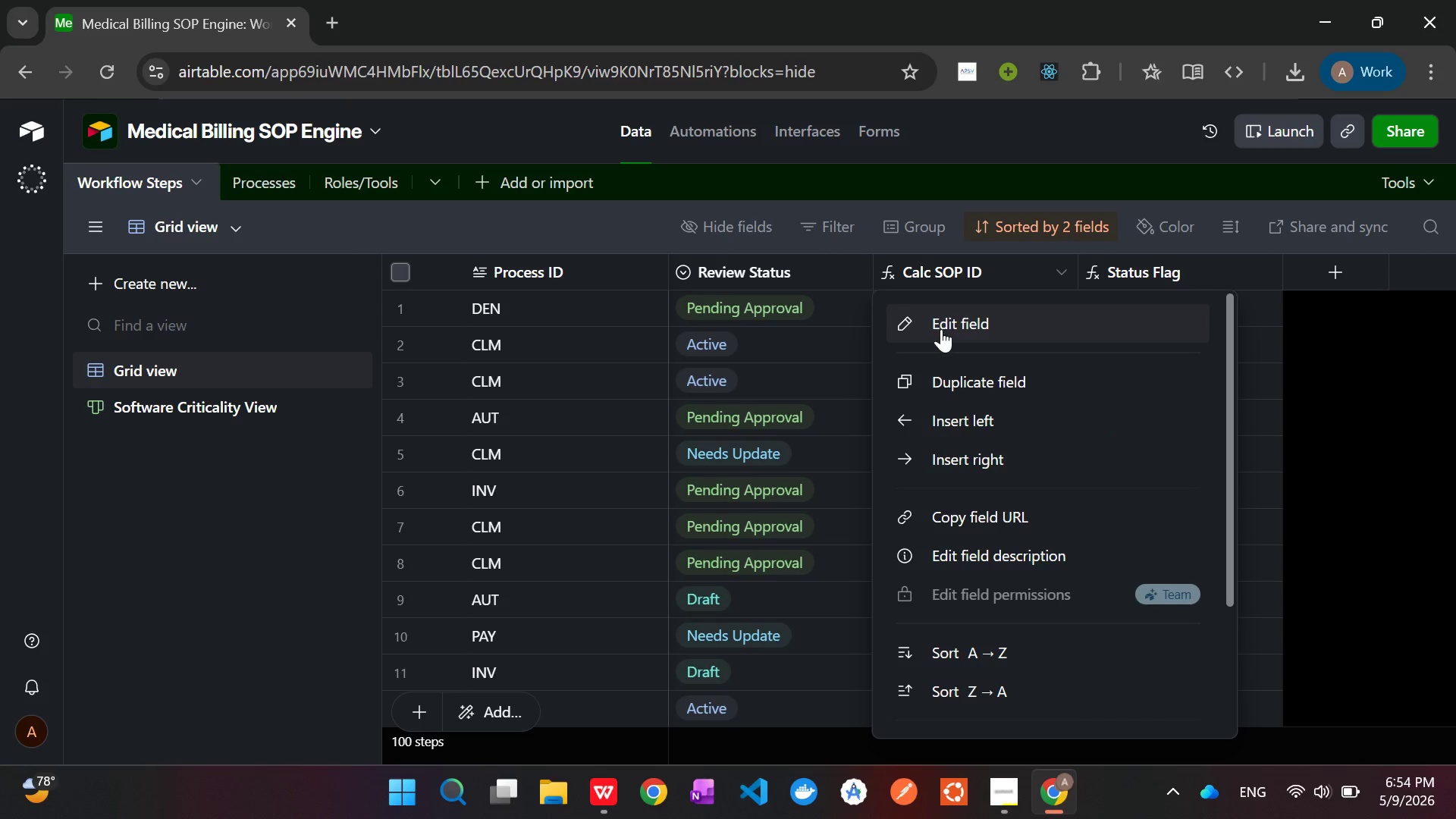 
left_click([941, 329])
 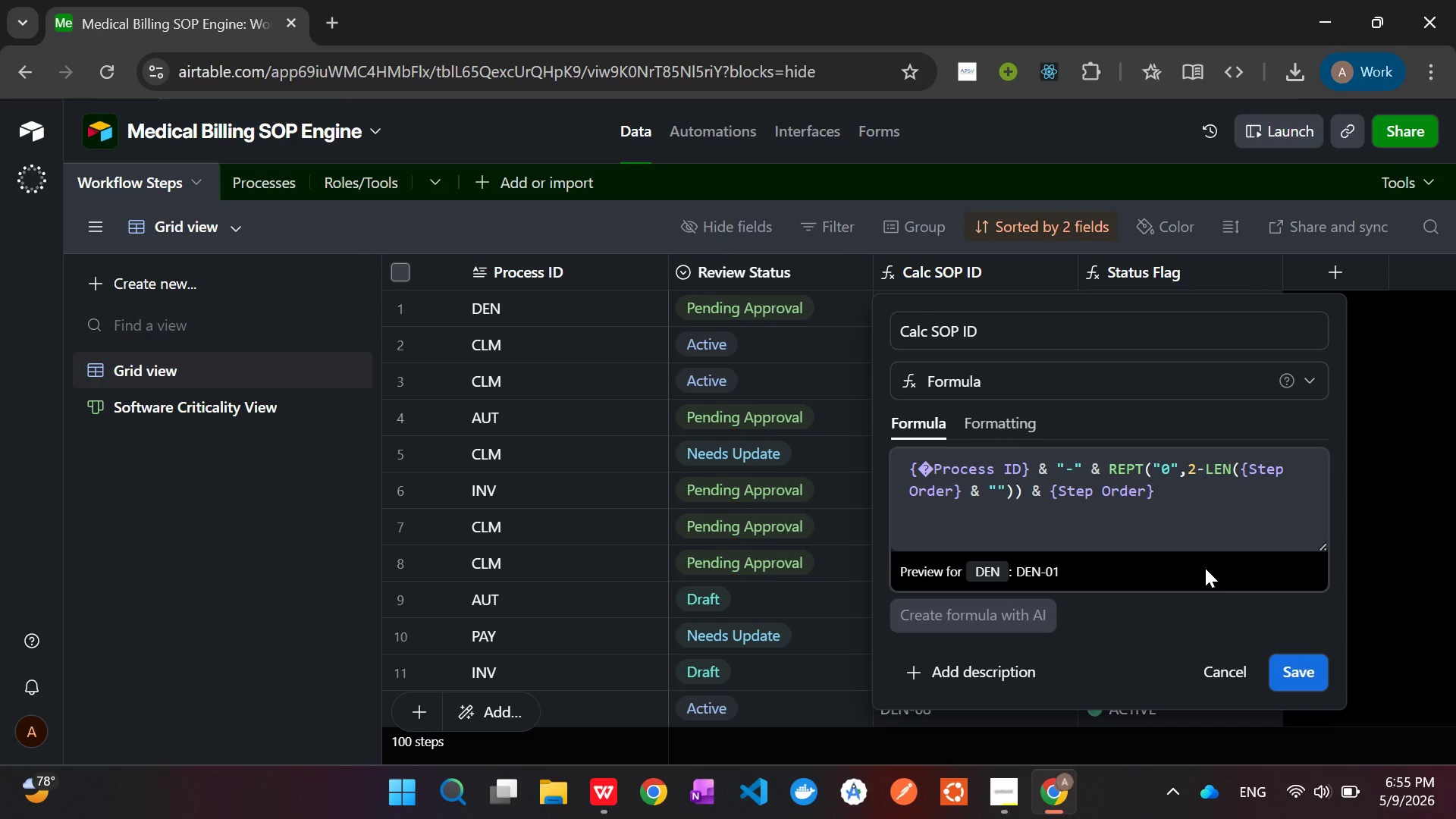 
key(Meta+Shift+S)
 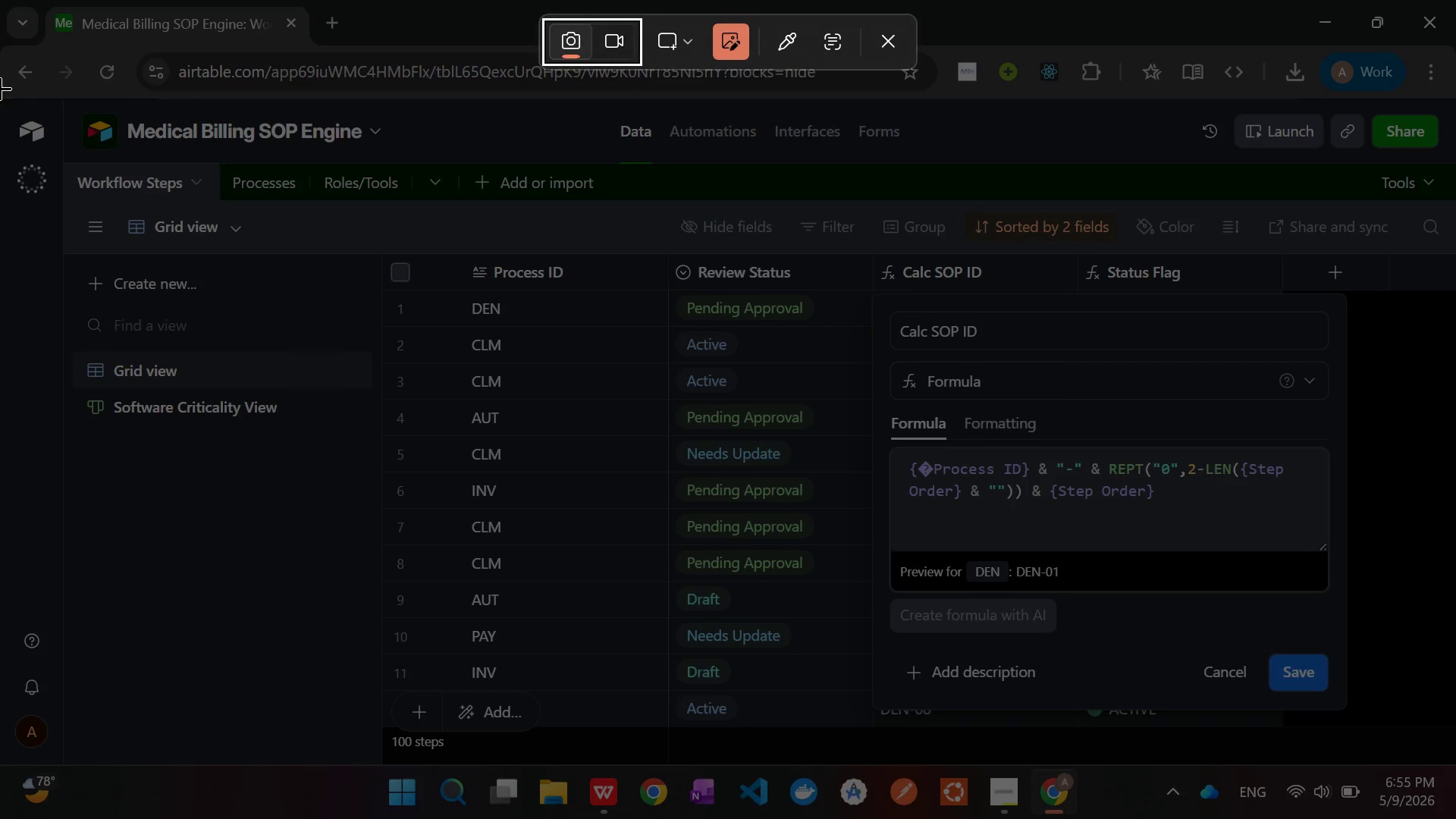 
left_click_drag(start_coordinate=[5, 86], to_coordinate=[1454, 765])
 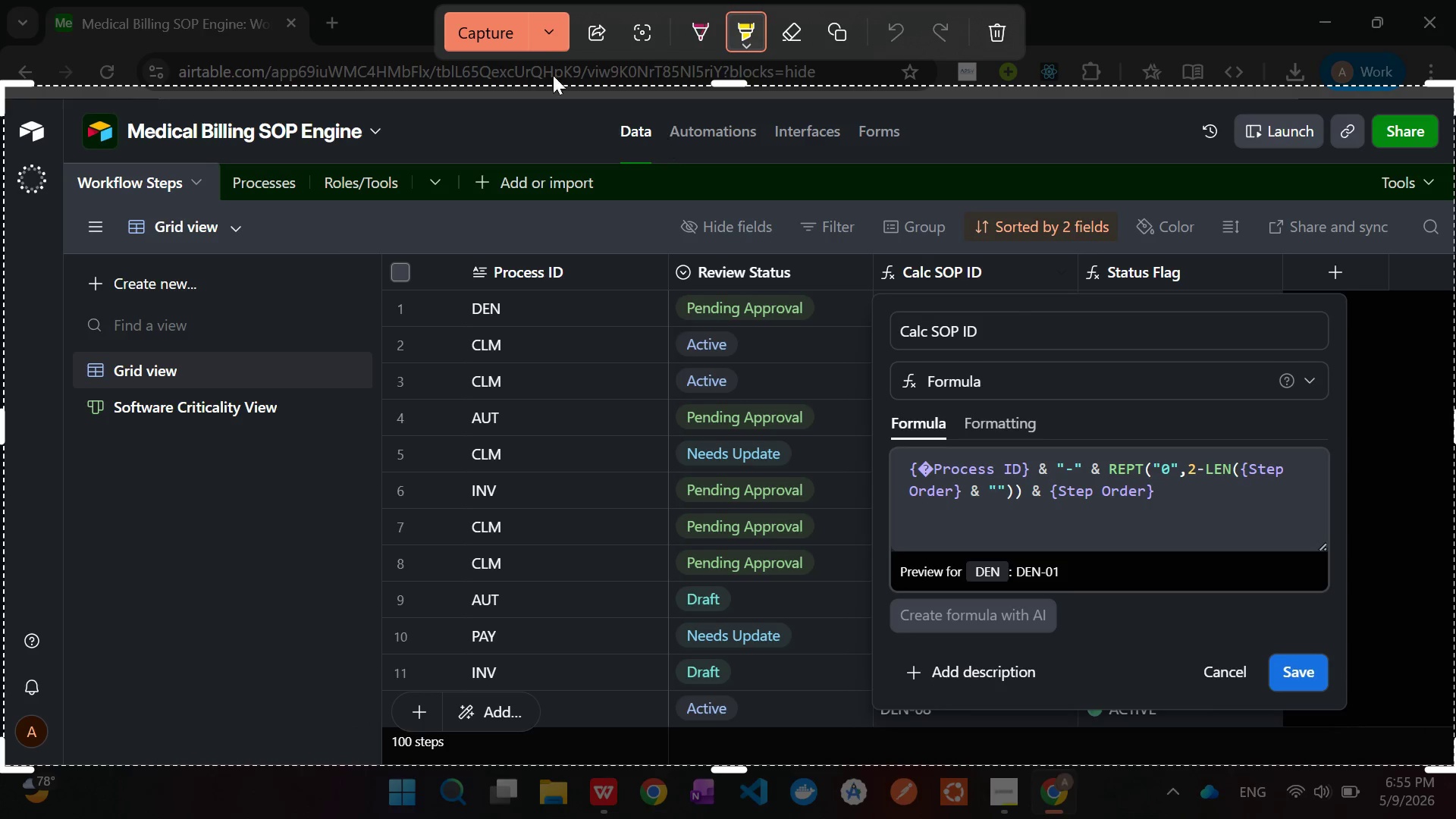 
mouse_move([491, 31])
 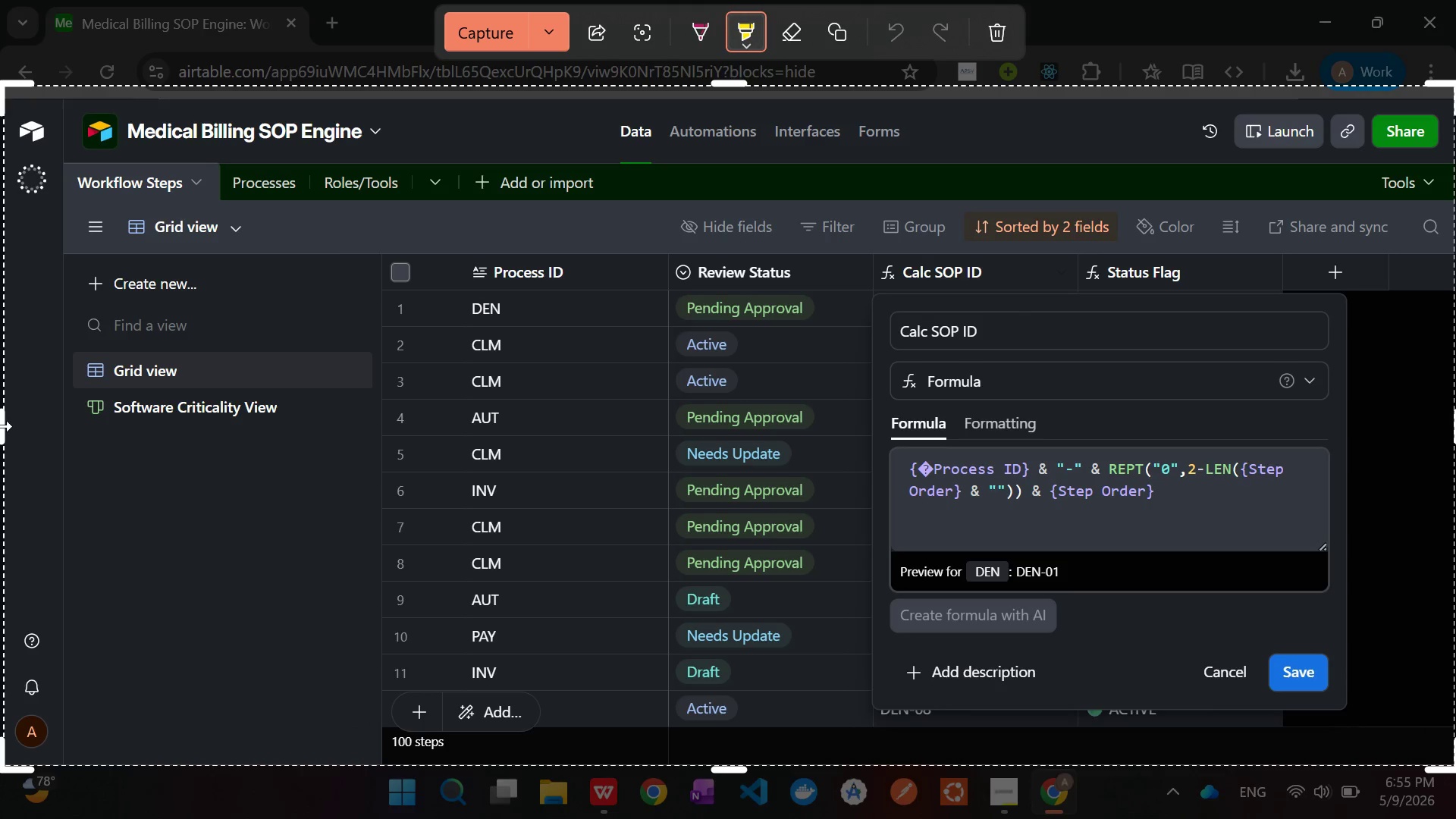 
left_click_drag(start_coordinate=[0, 428], to_coordinate=[1013, 595])
 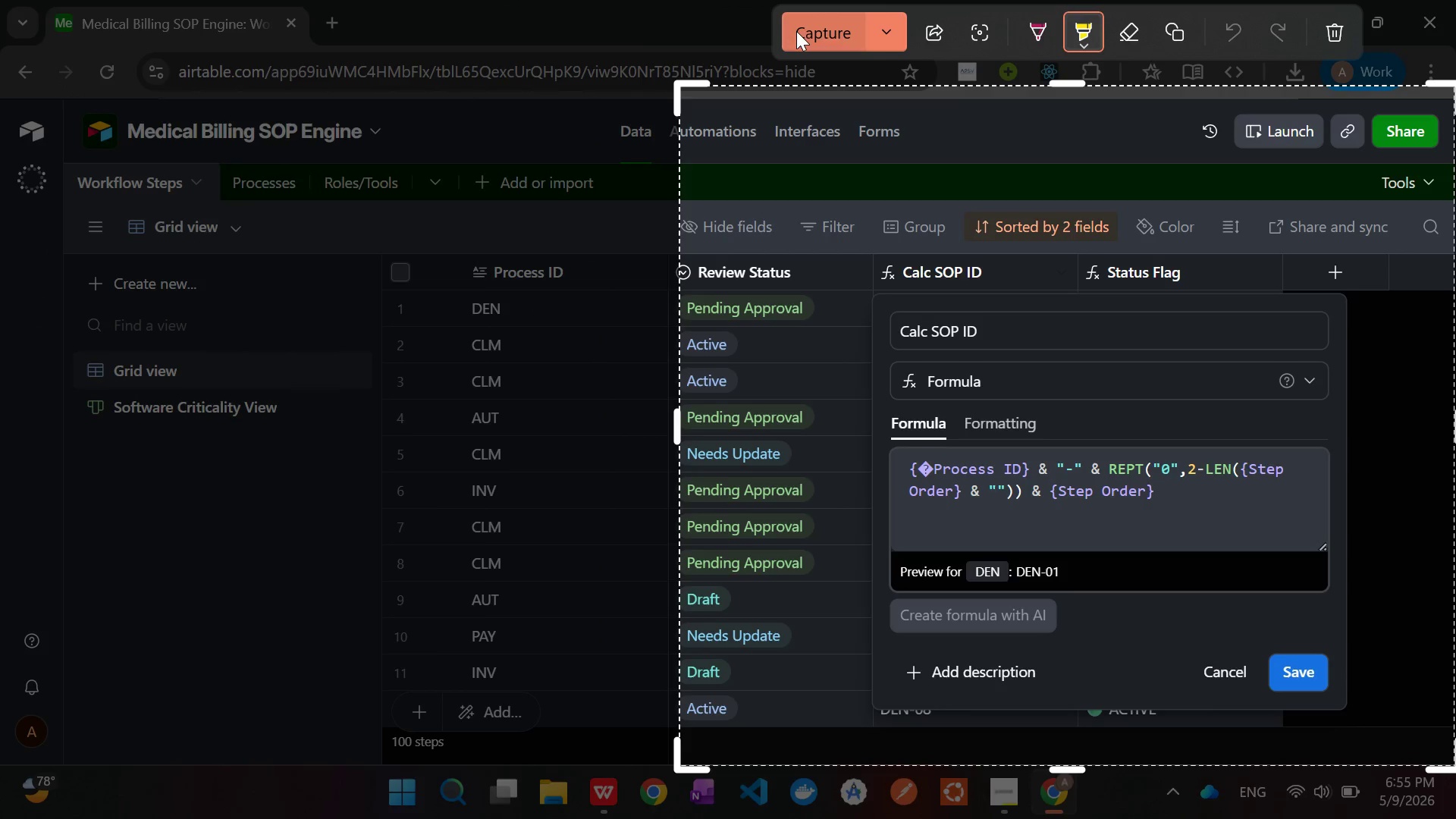 
left_click([796, 31])
 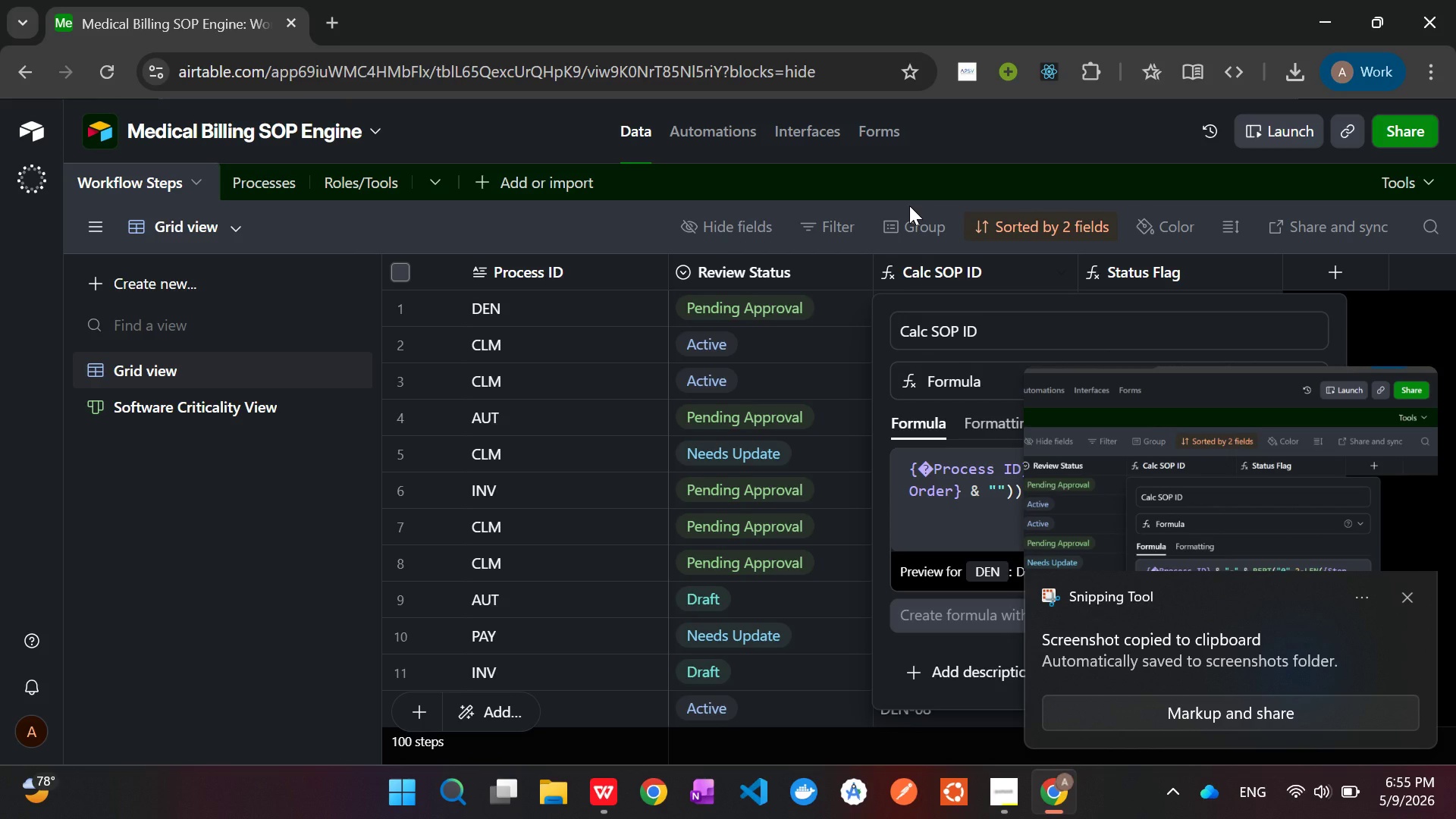 
wait(7.81)
 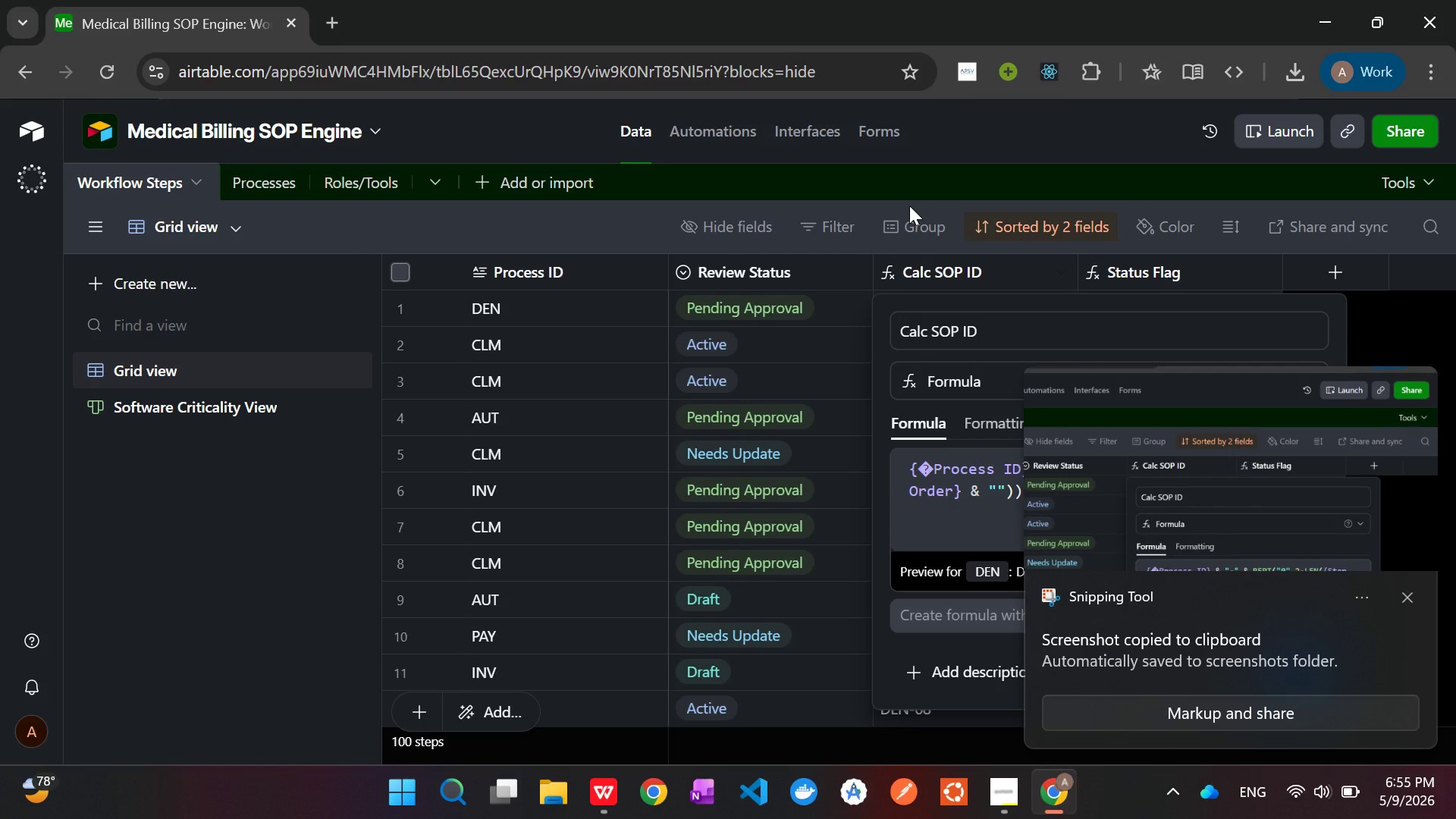 
left_click([156, 407])
 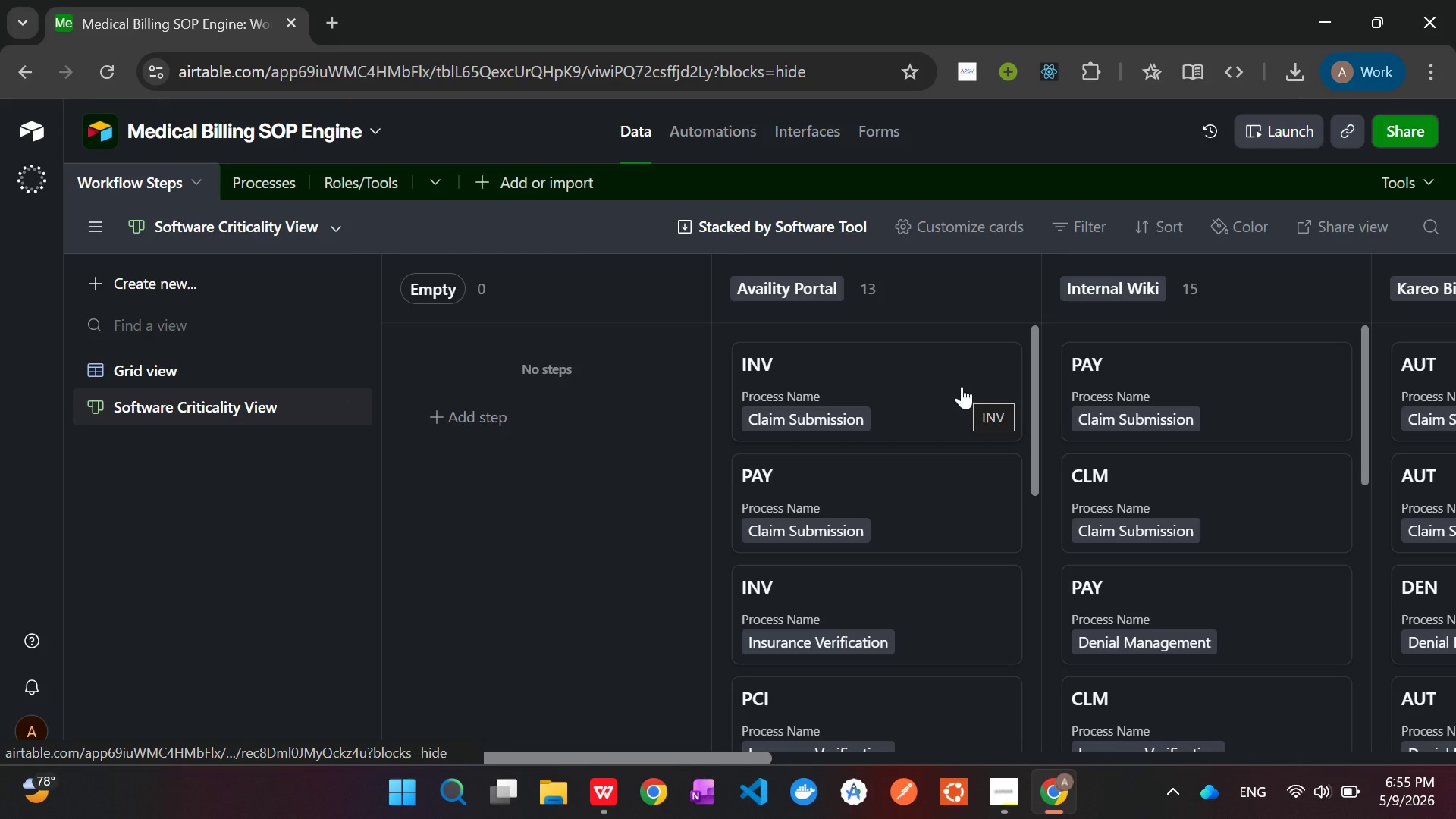 
key(Meta+Minus)
 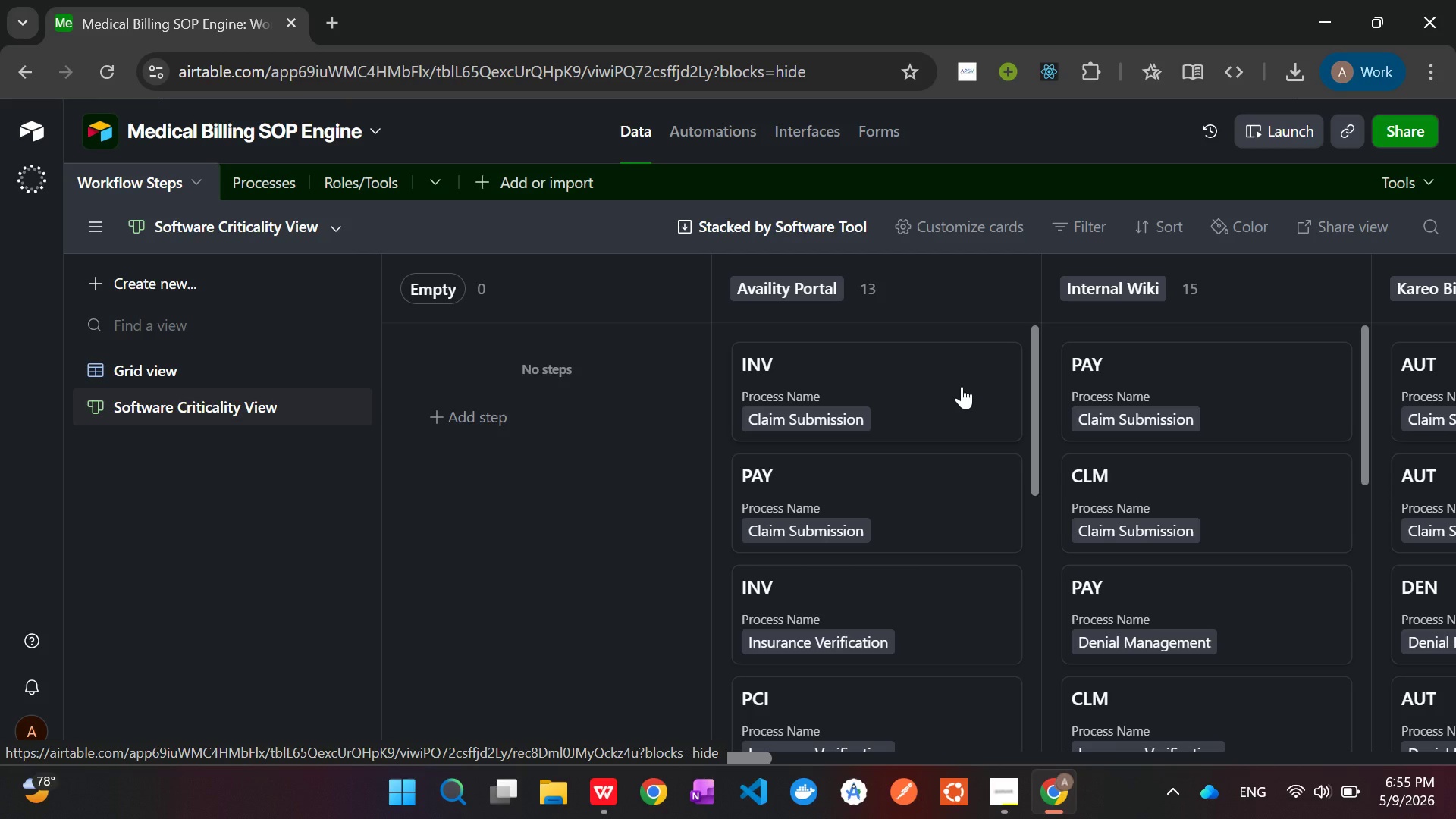 
key(Control+Minus)
 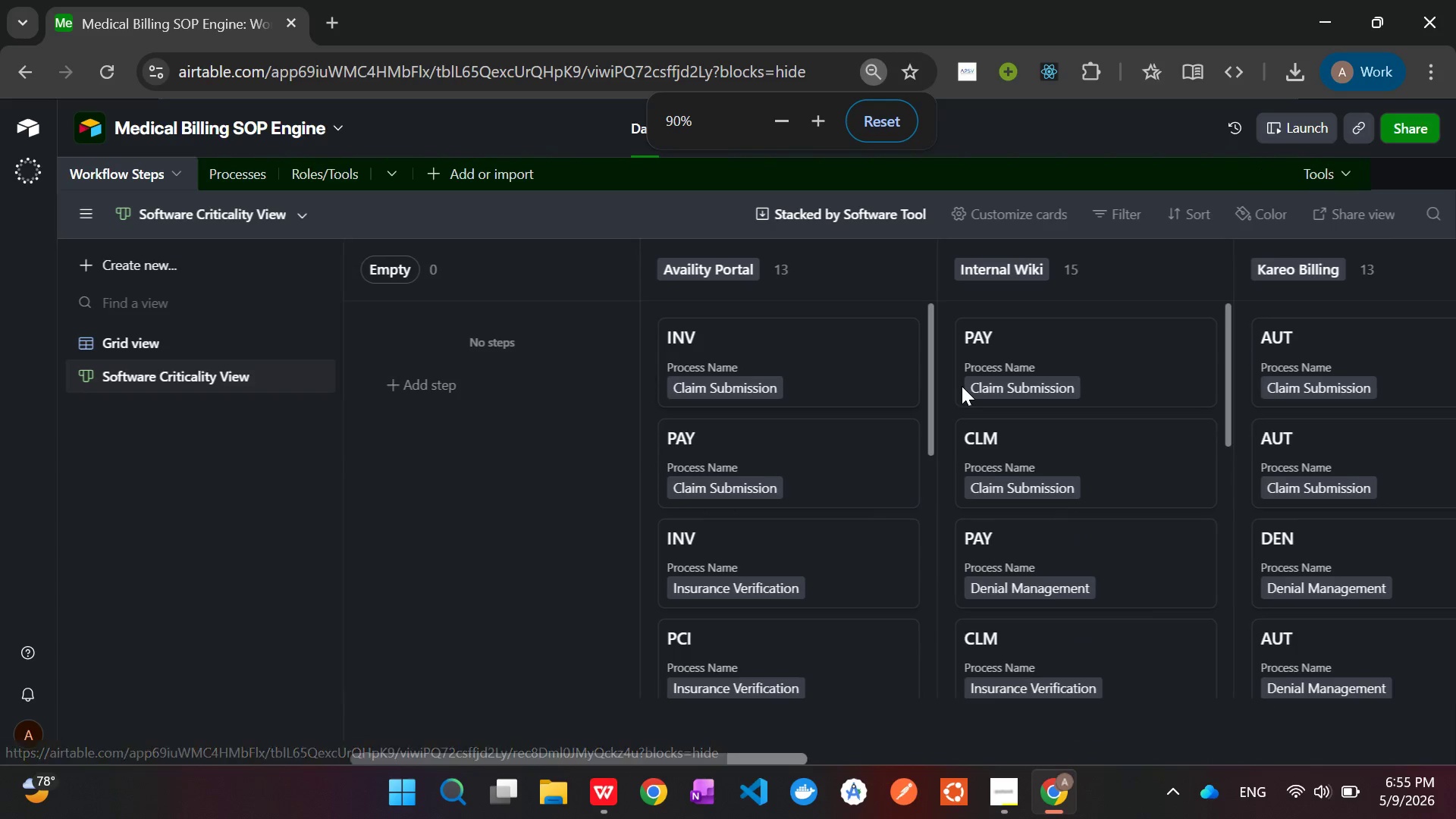 
key(Control+Minus)
 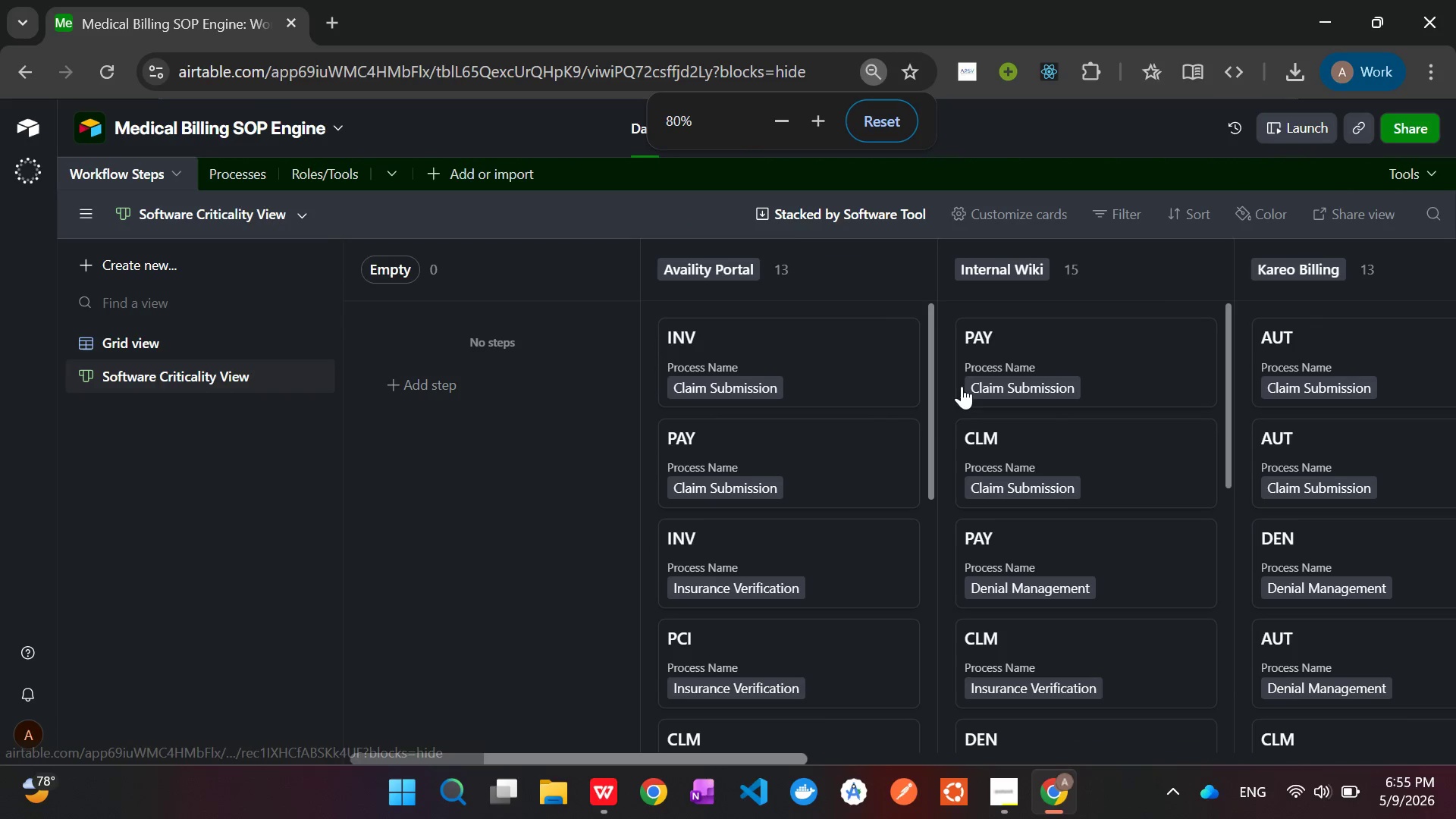 
key(Control+Minus)
 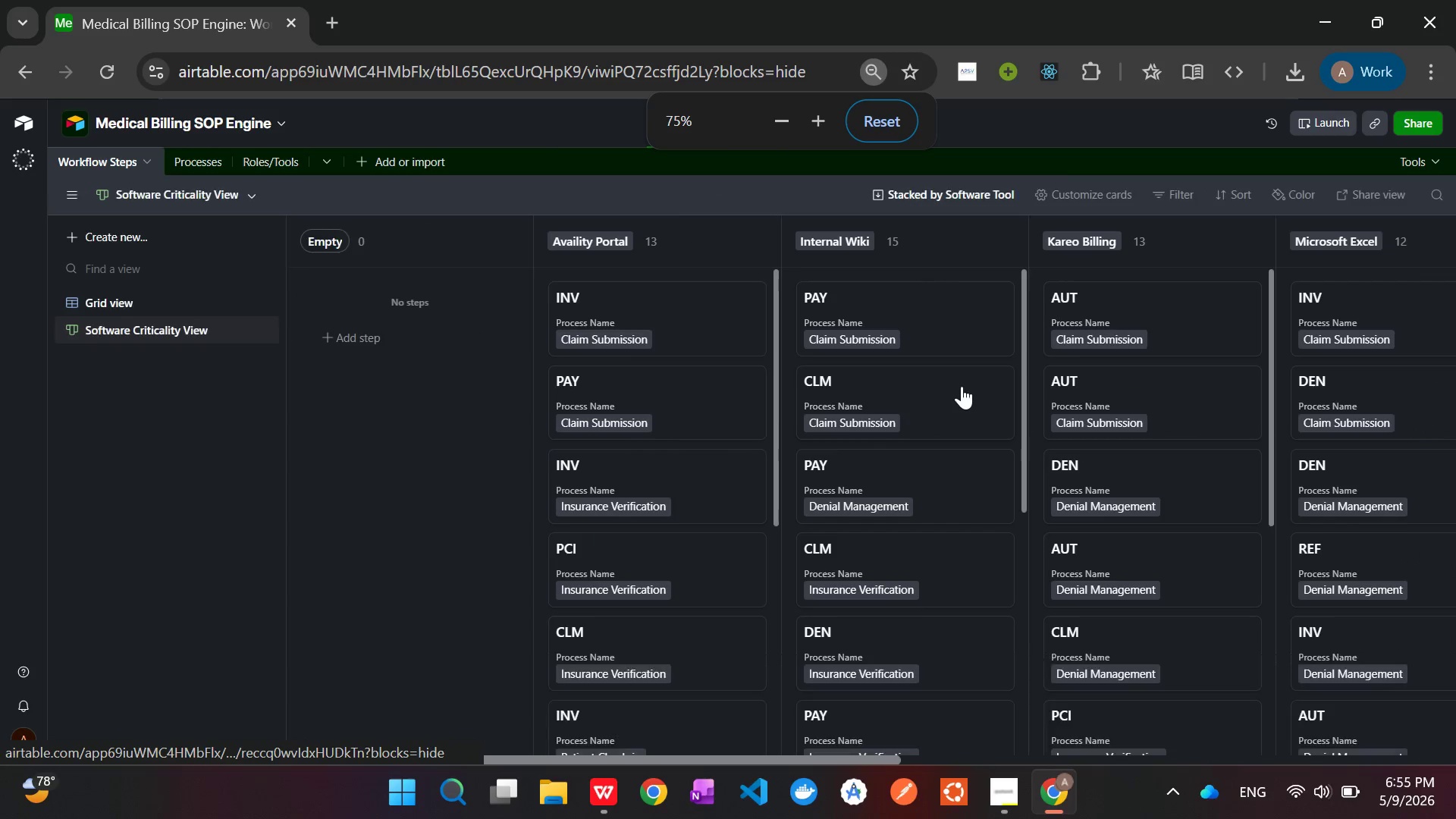 
key(Control+Minus)
 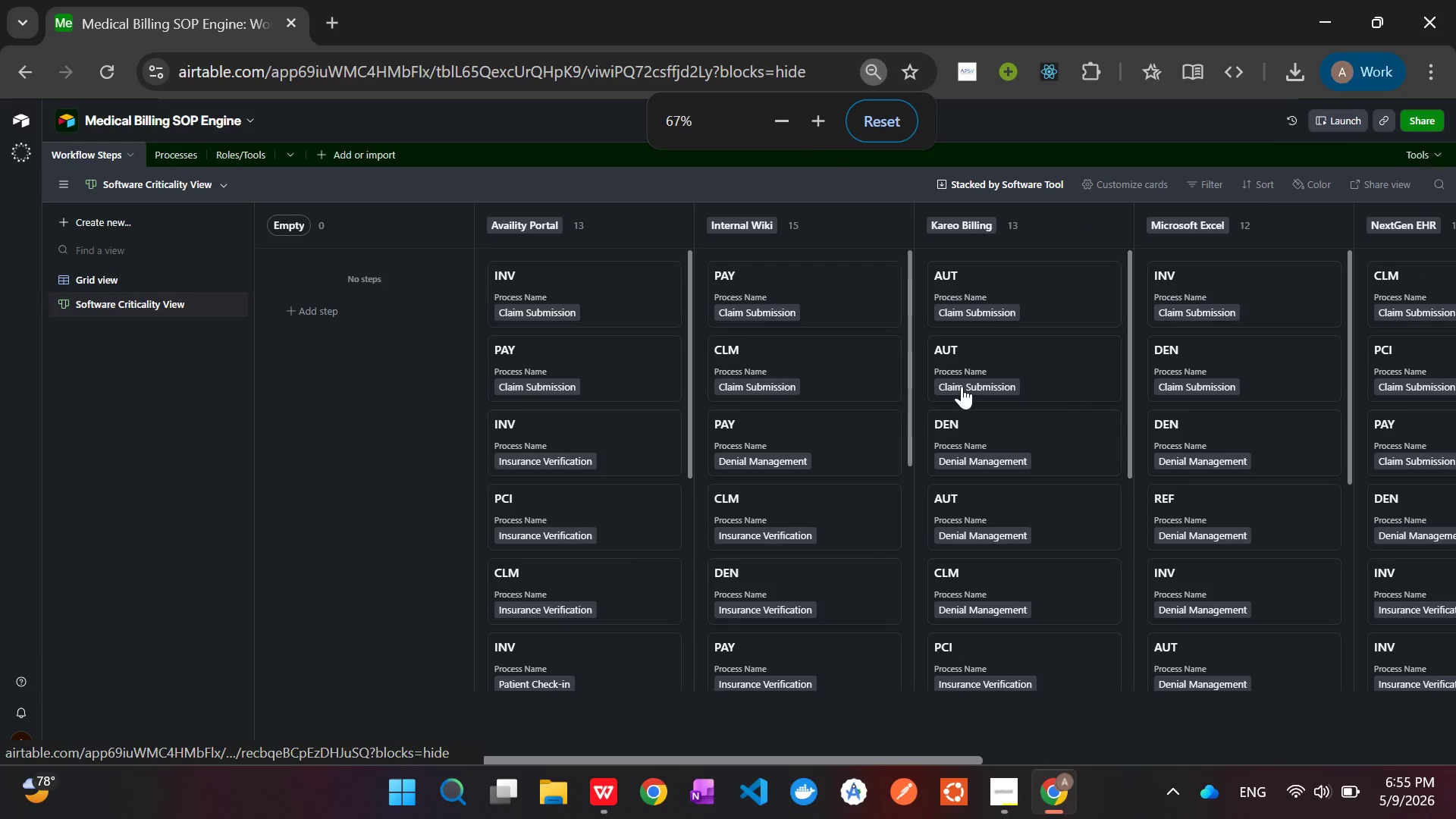 
key(Control+Minus)
 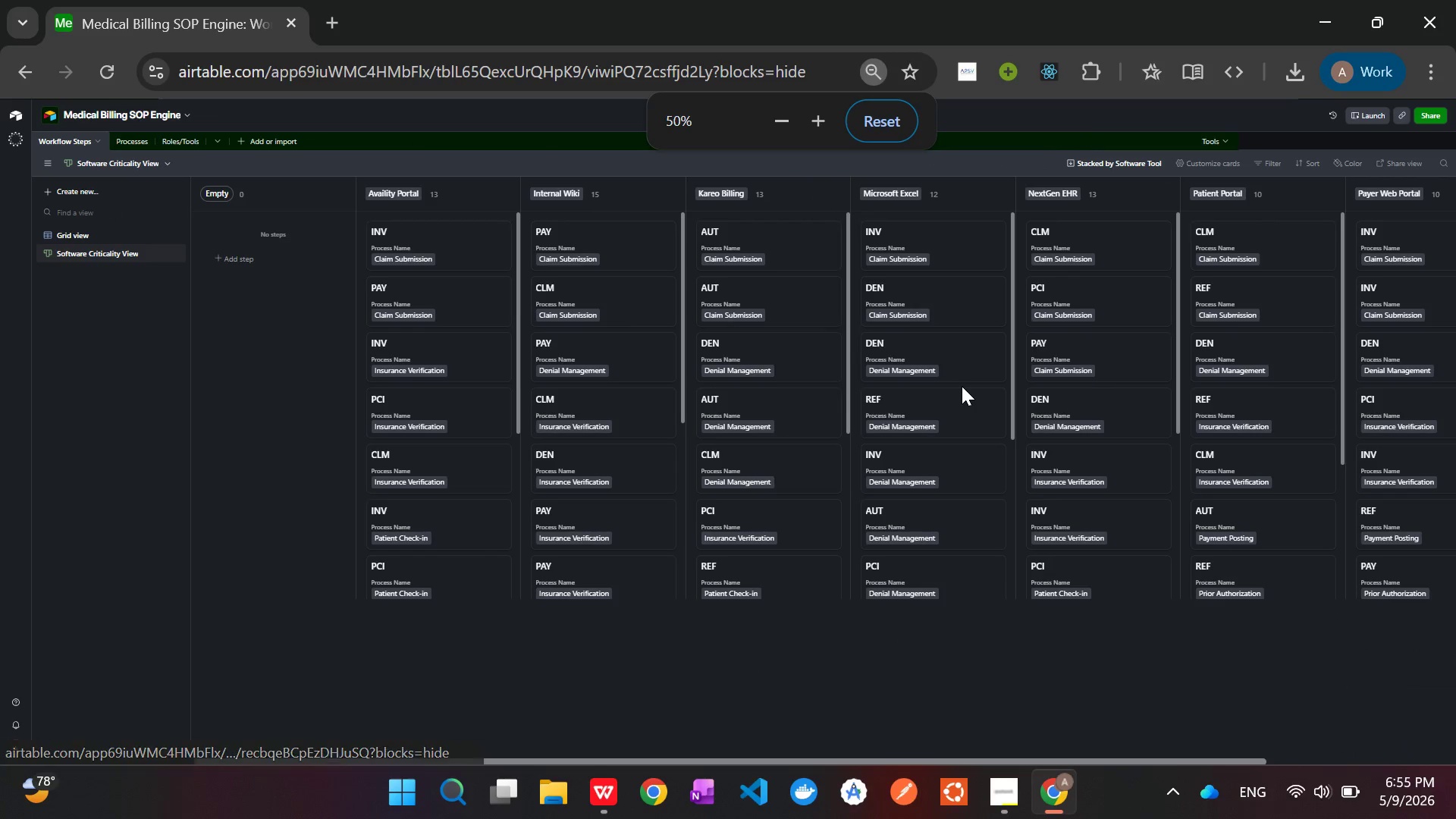 
key(Control+Minus)
 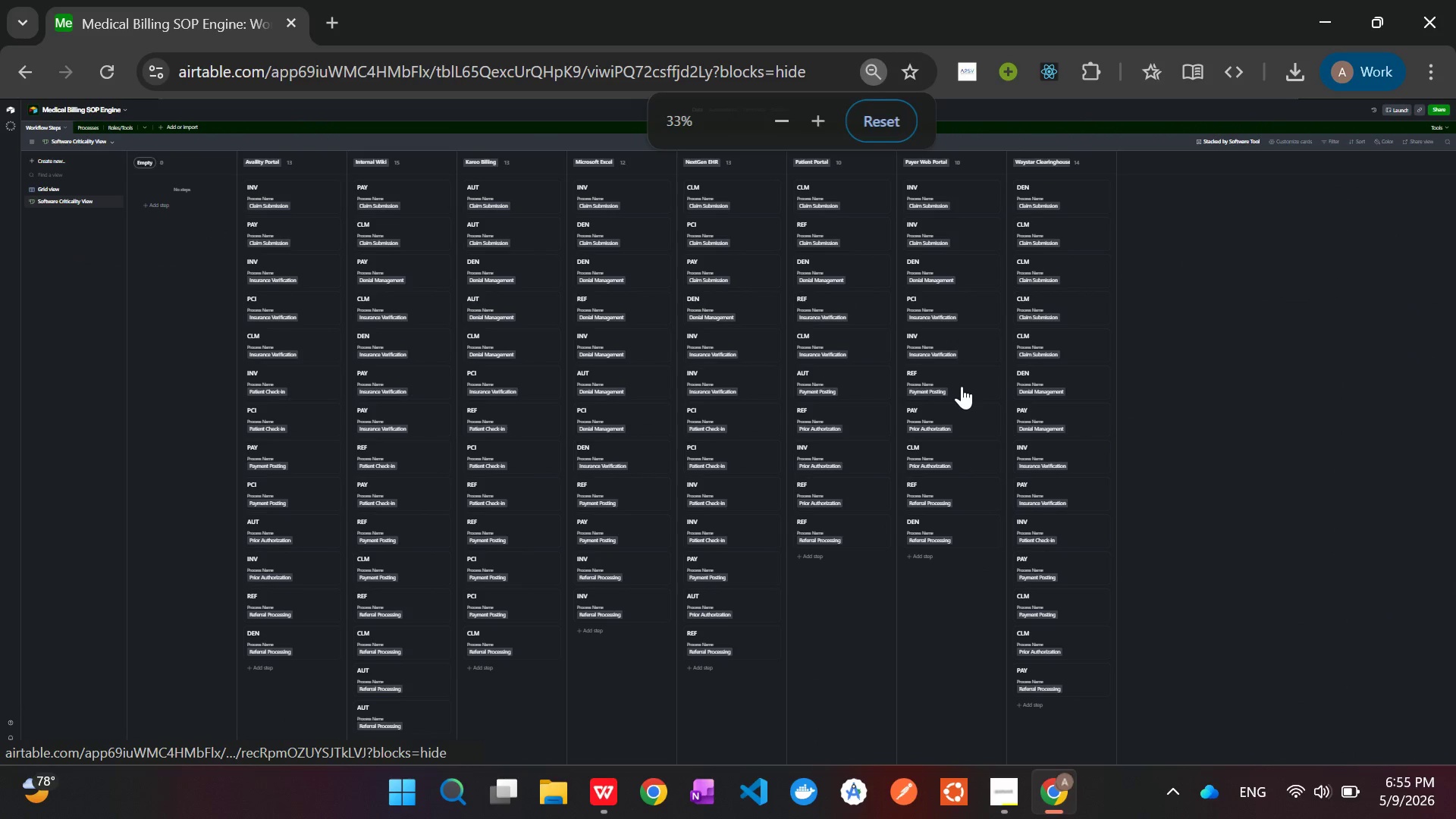 
key(Control+Equal)
 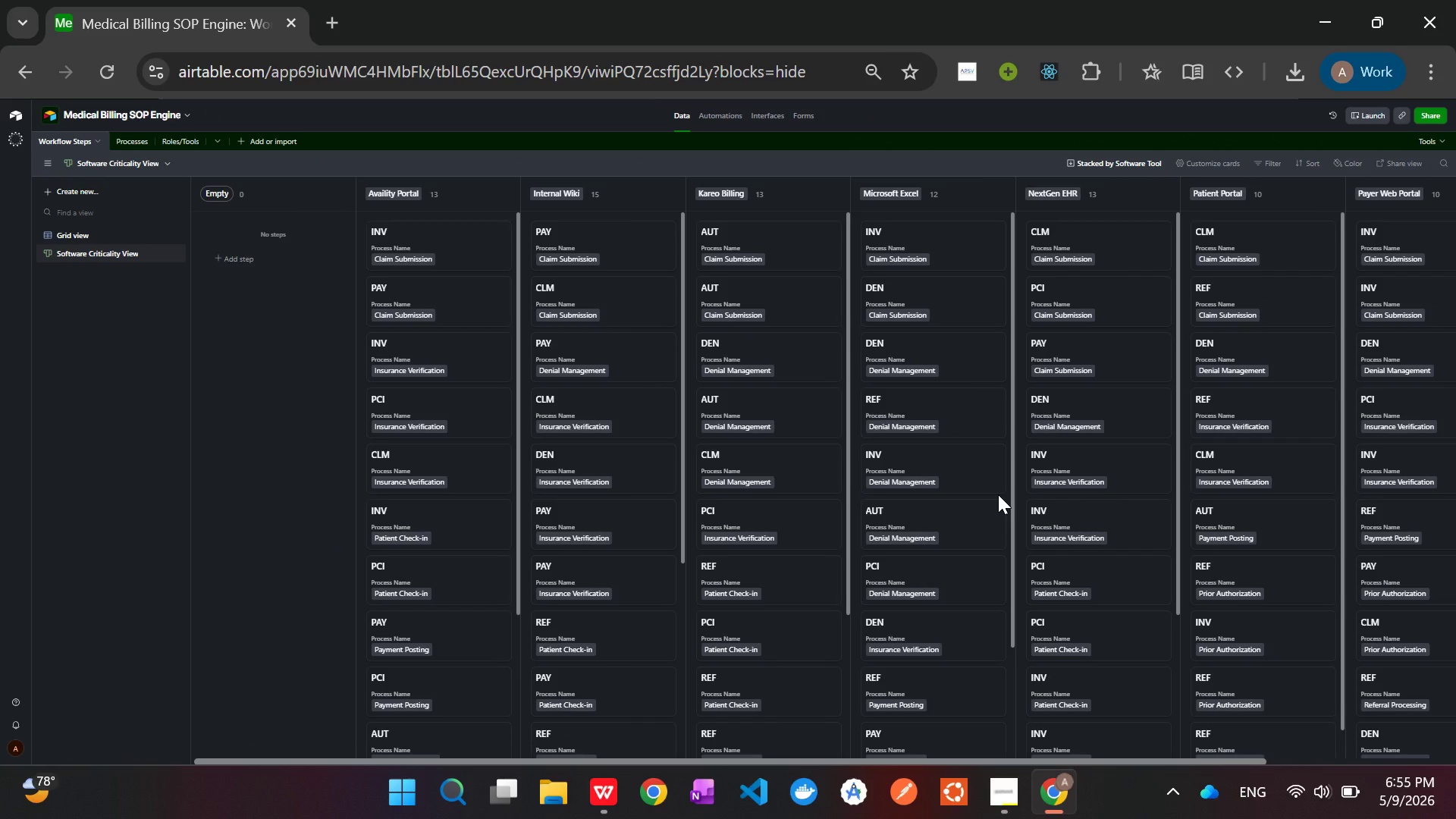 
wait(5.56)
 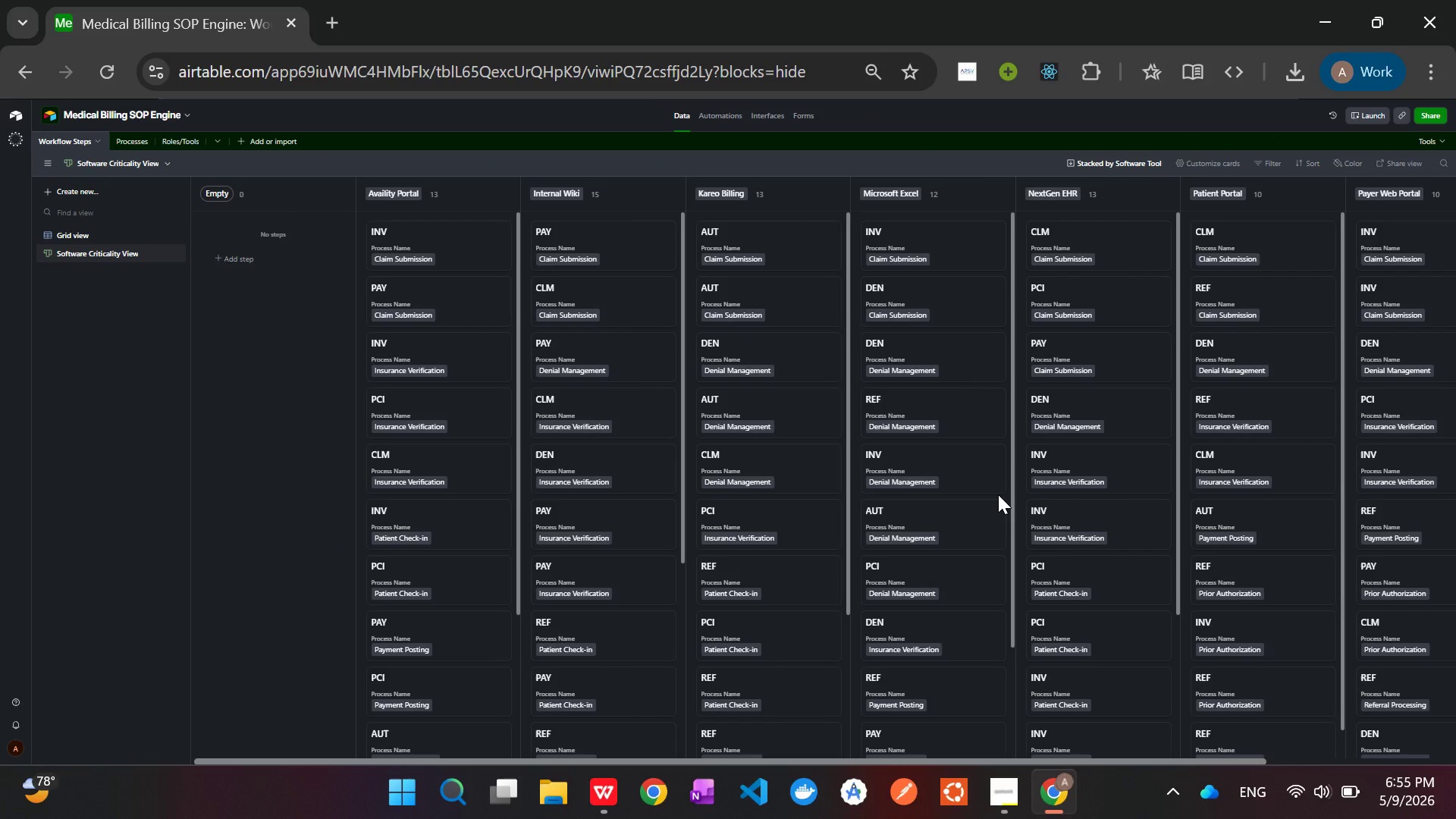 
key(Meta+Shift+S)
 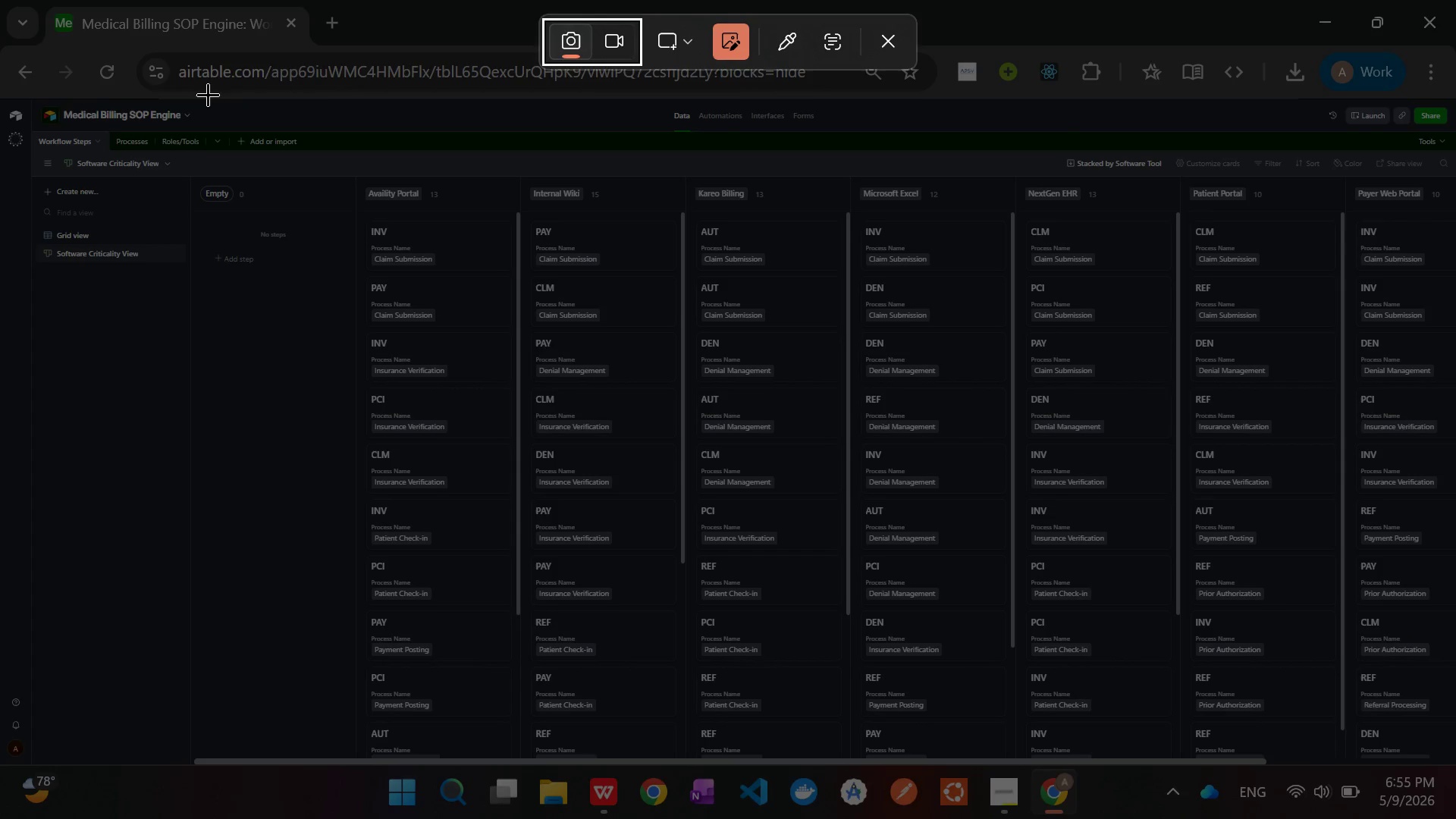 
left_click_drag(start_coordinate=[0, 102], to_coordinate=[1455, 765])
 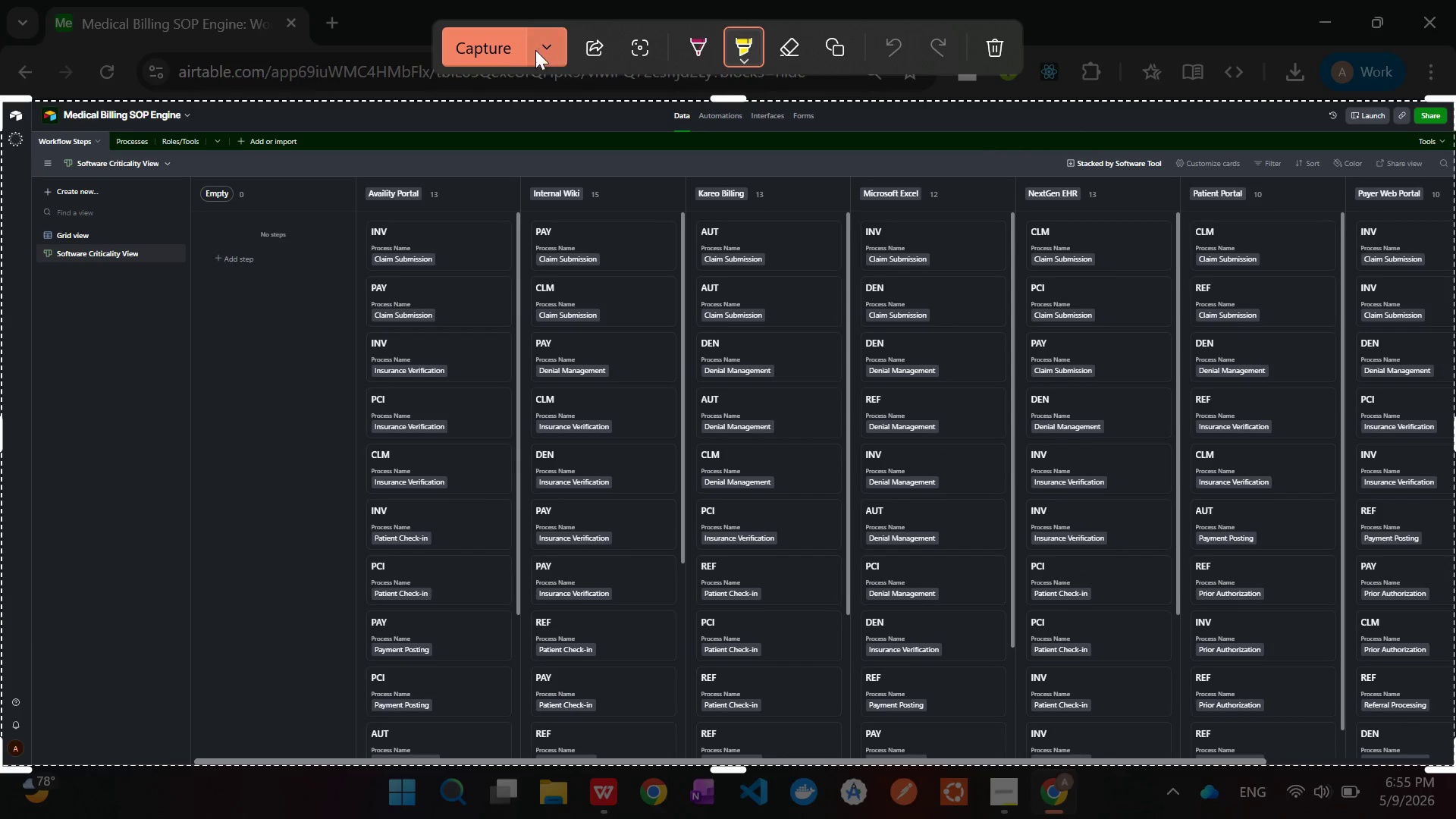 
left_click([469, 33])
 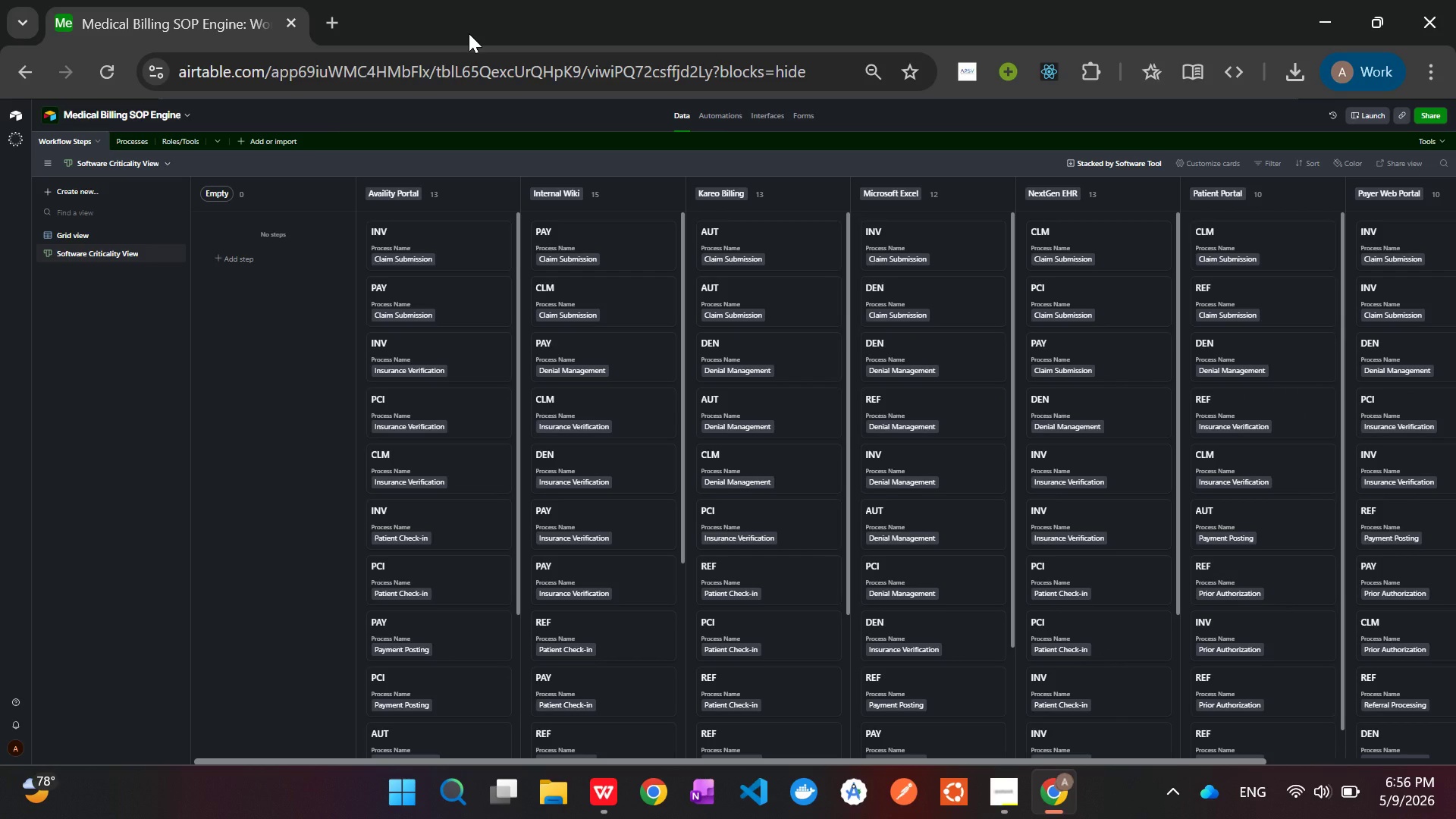 
wait(19.86)
 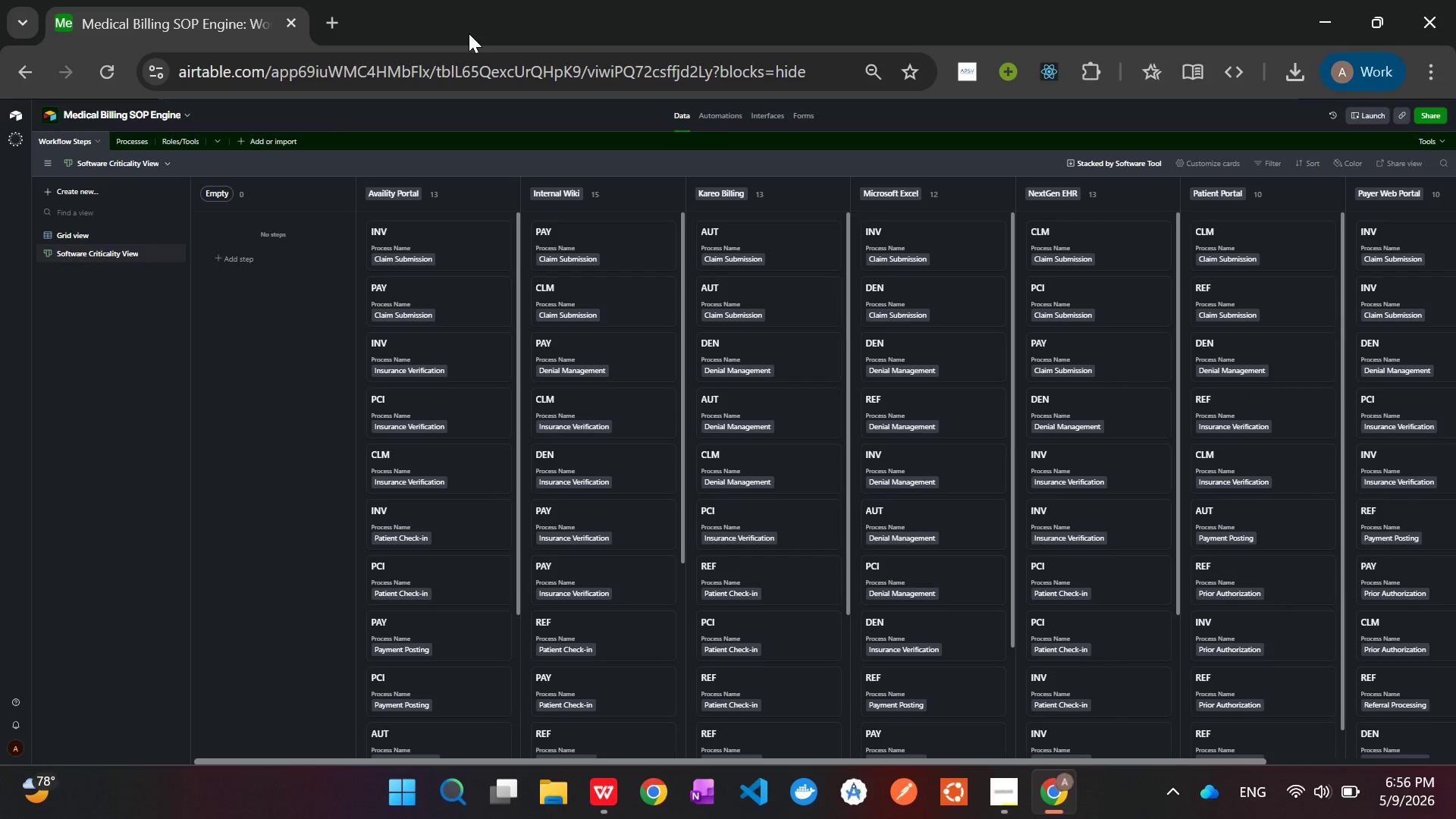 
key(Control+Equal)
 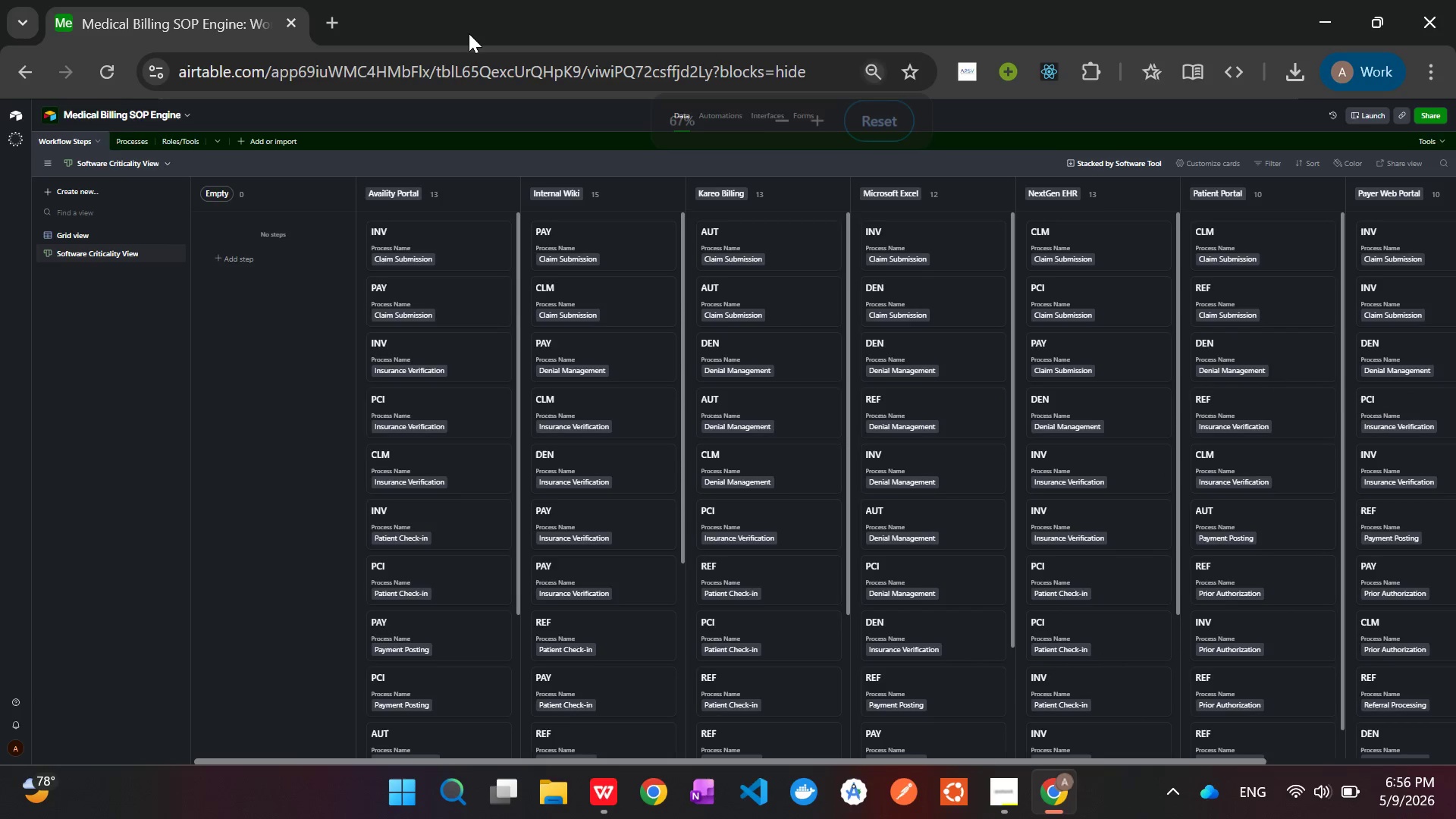 
key(Control+Equal)
 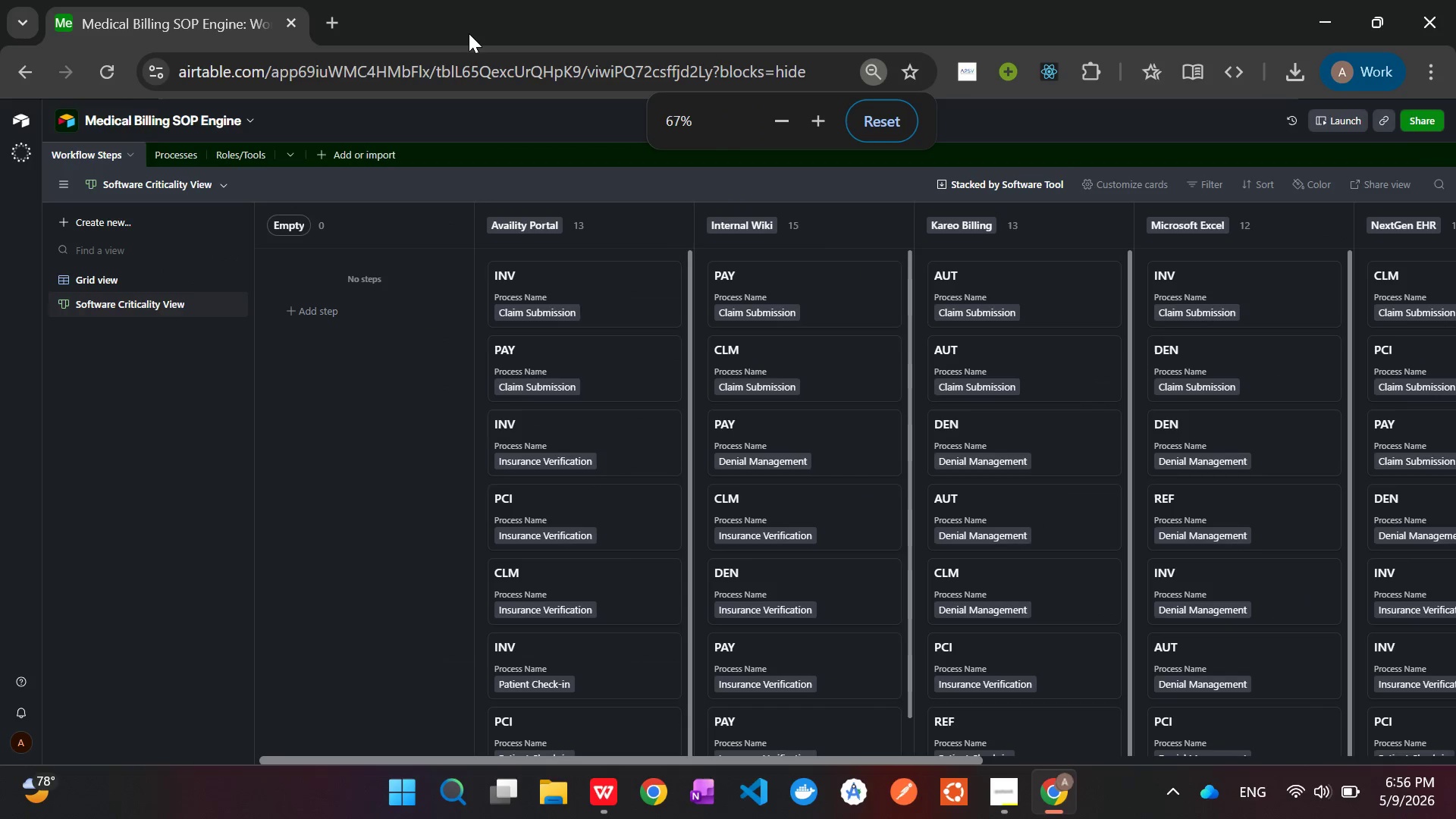 
key(Control+Equal)
 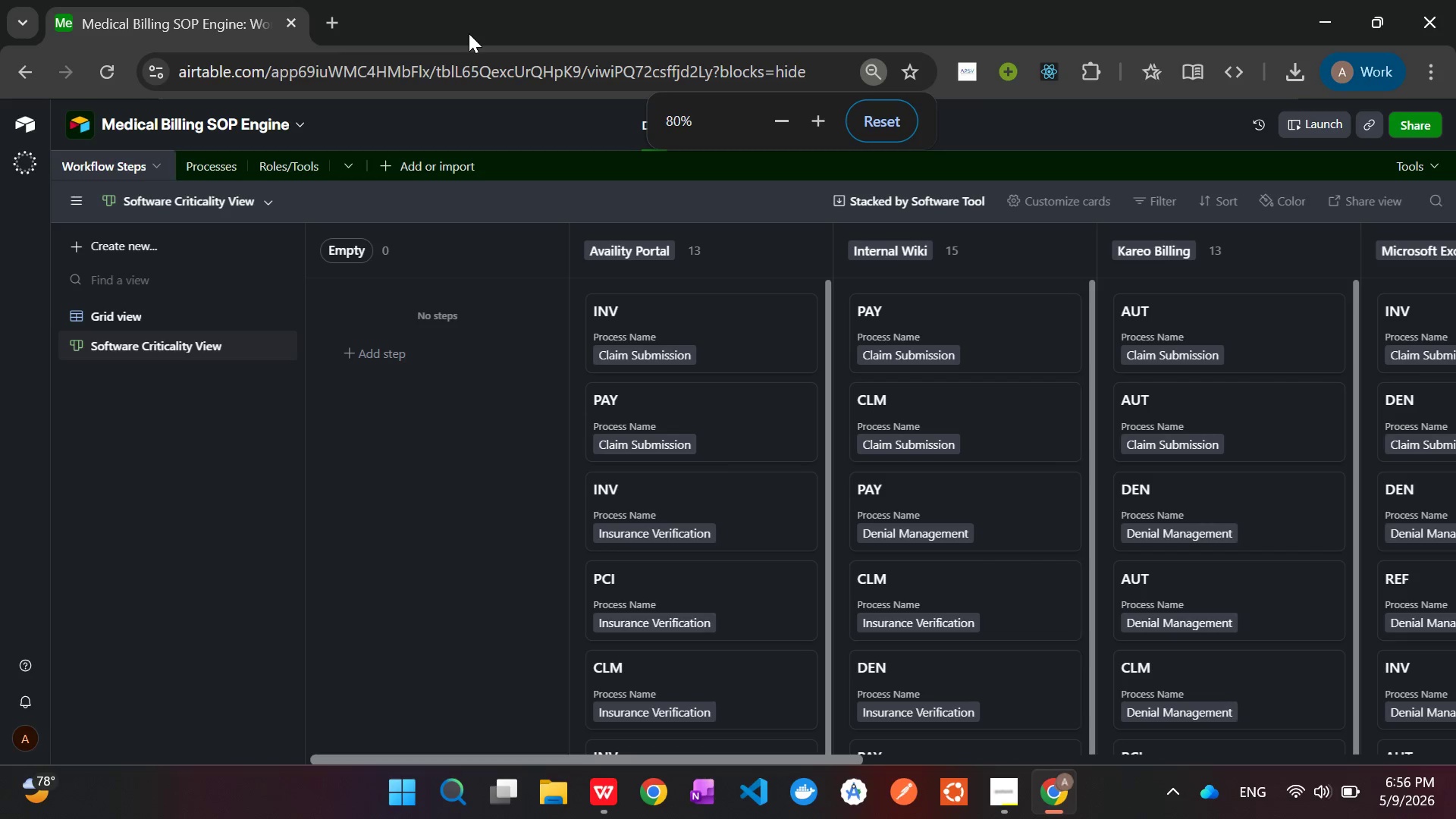 
key(Control+Equal)
 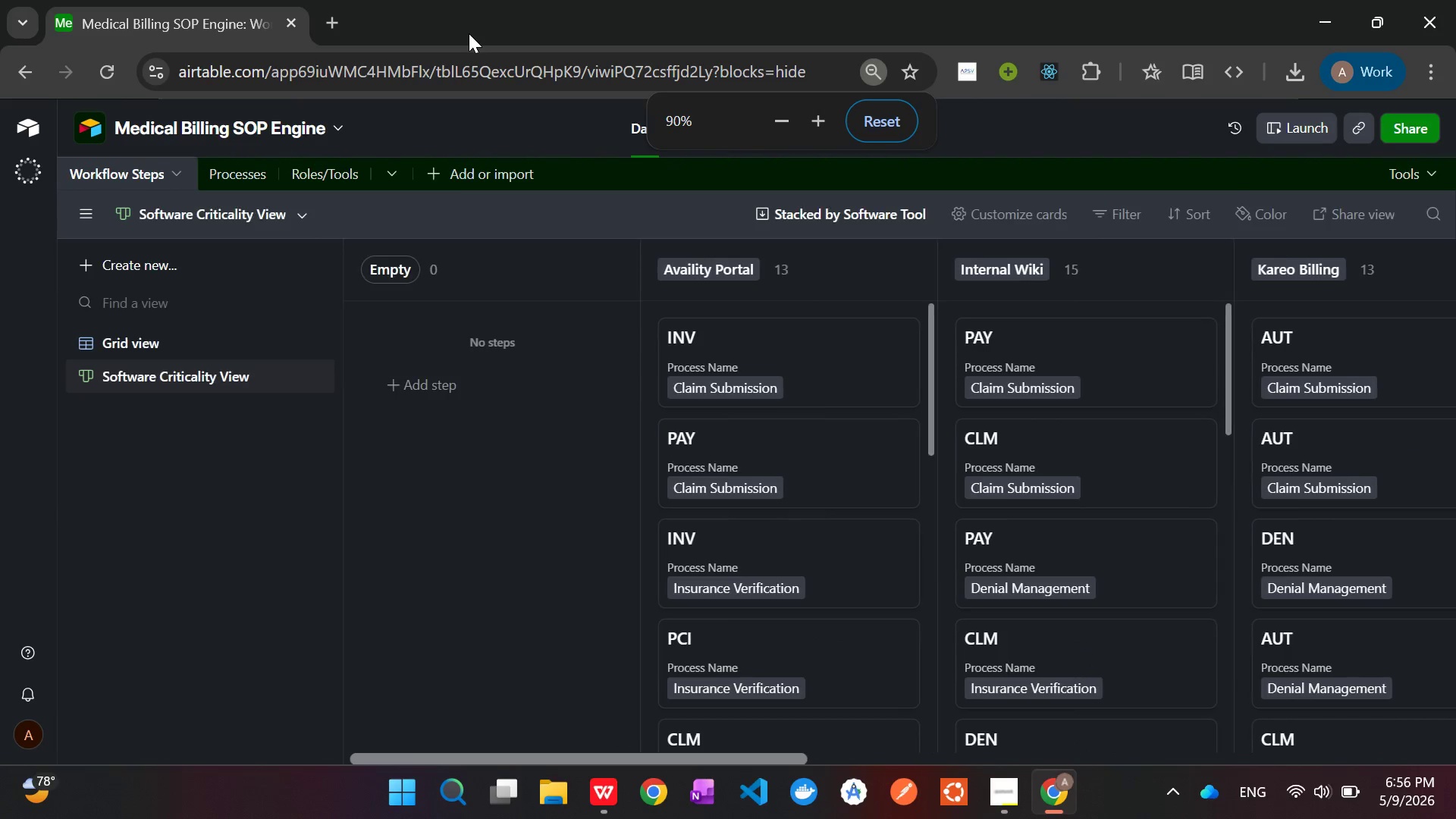 
key(Control+Equal)
 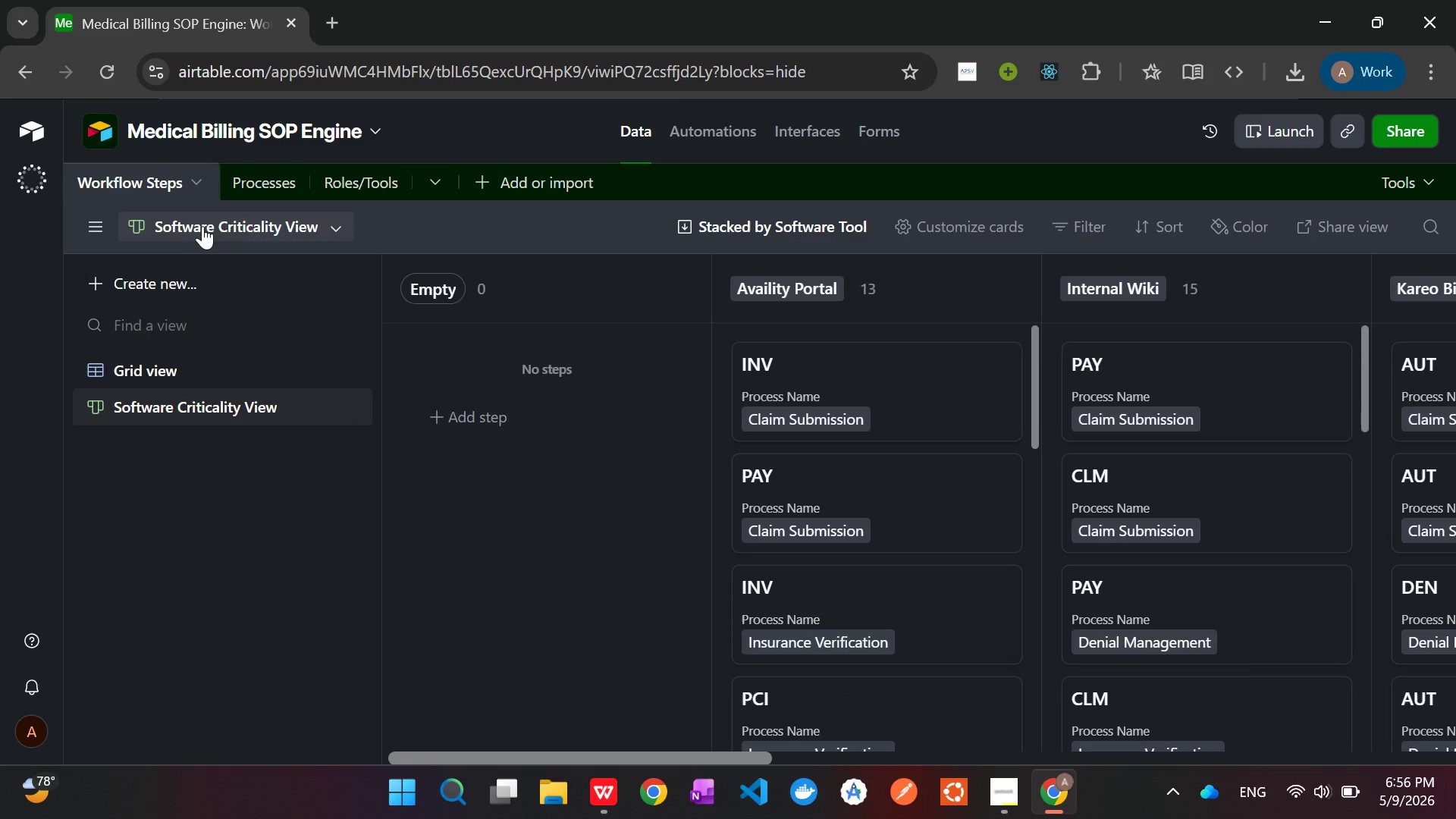 
left_click([193, 231])
 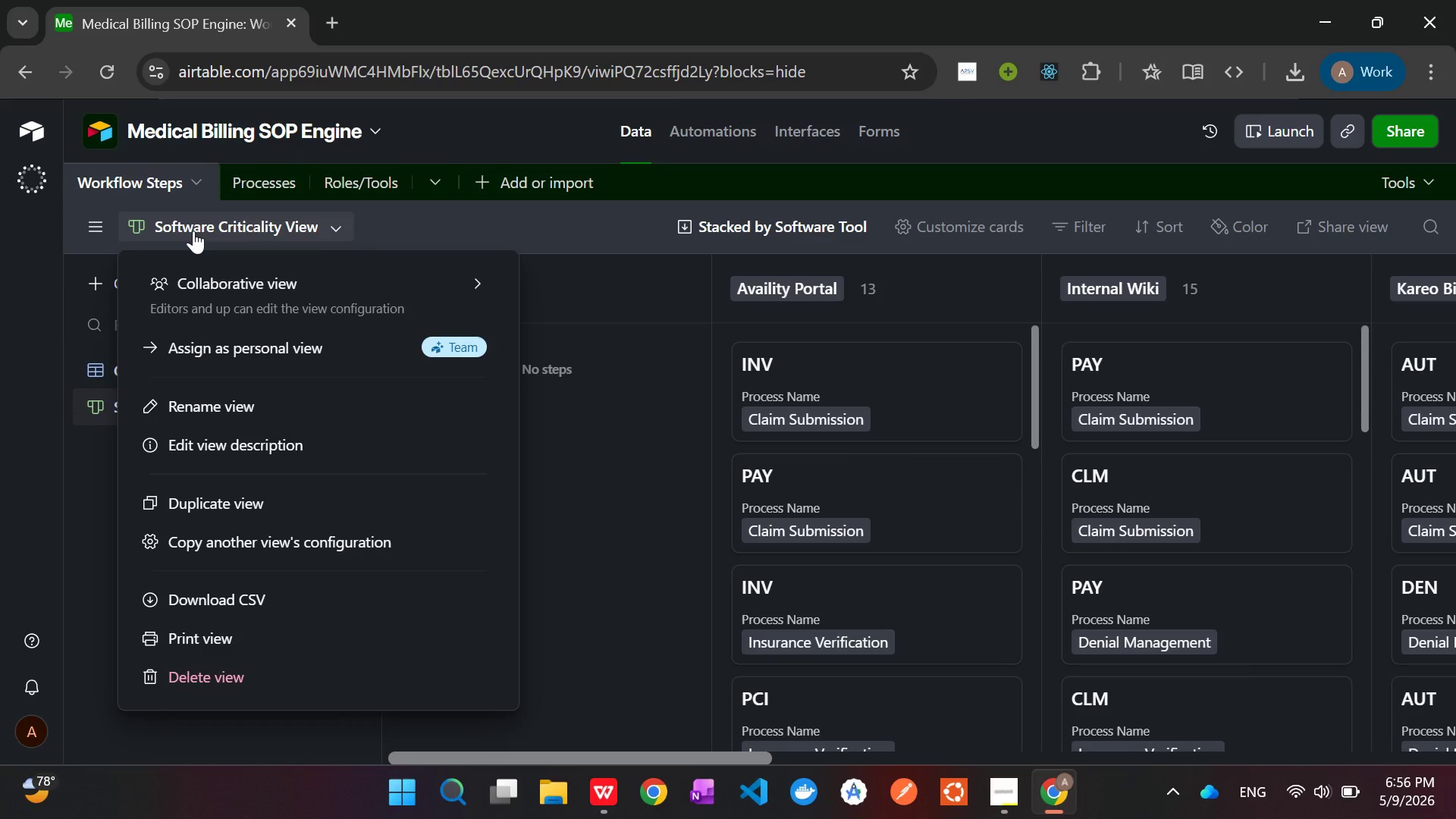 
left_click([193, 231])
 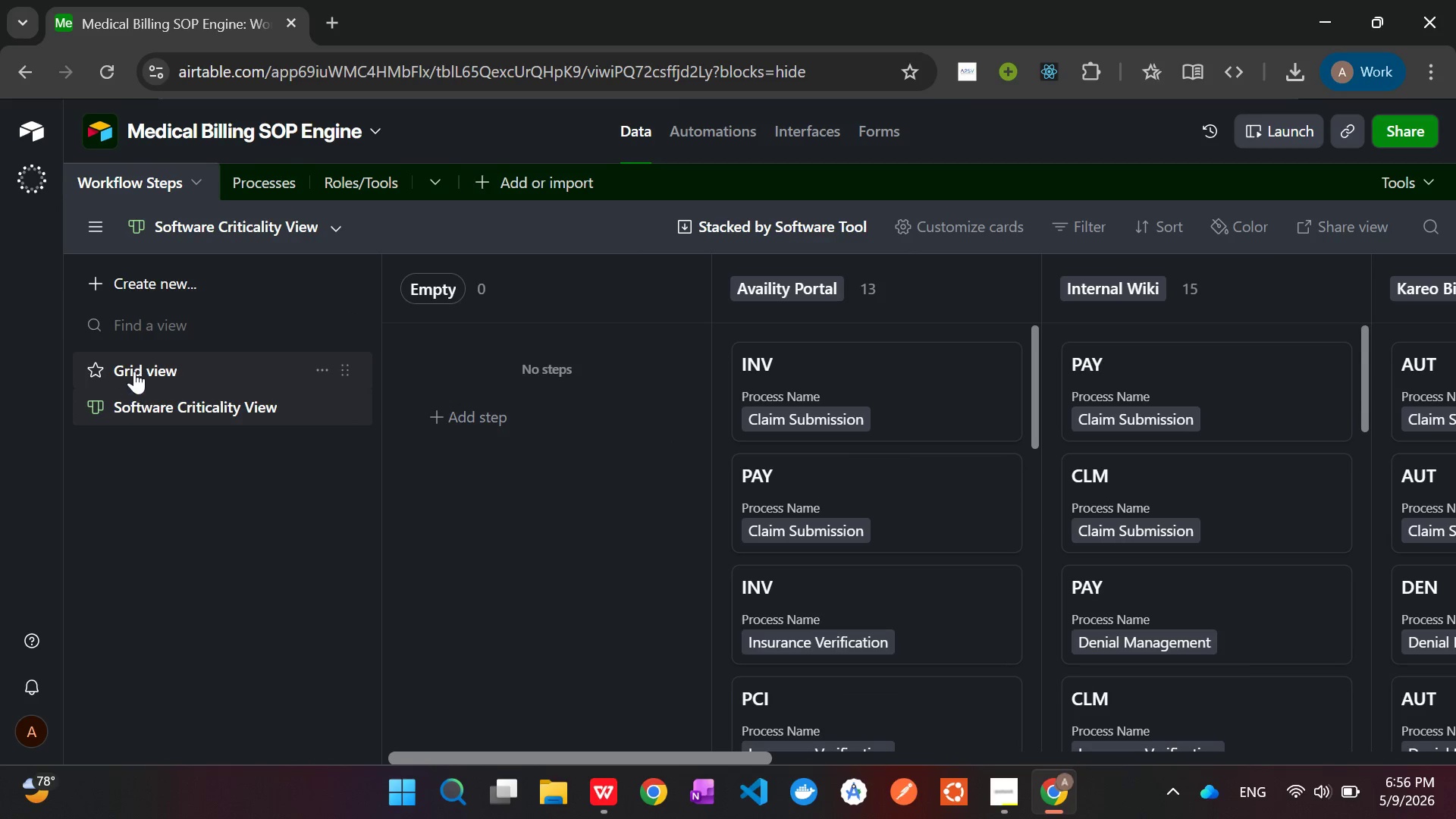 
left_click([134, 369])
 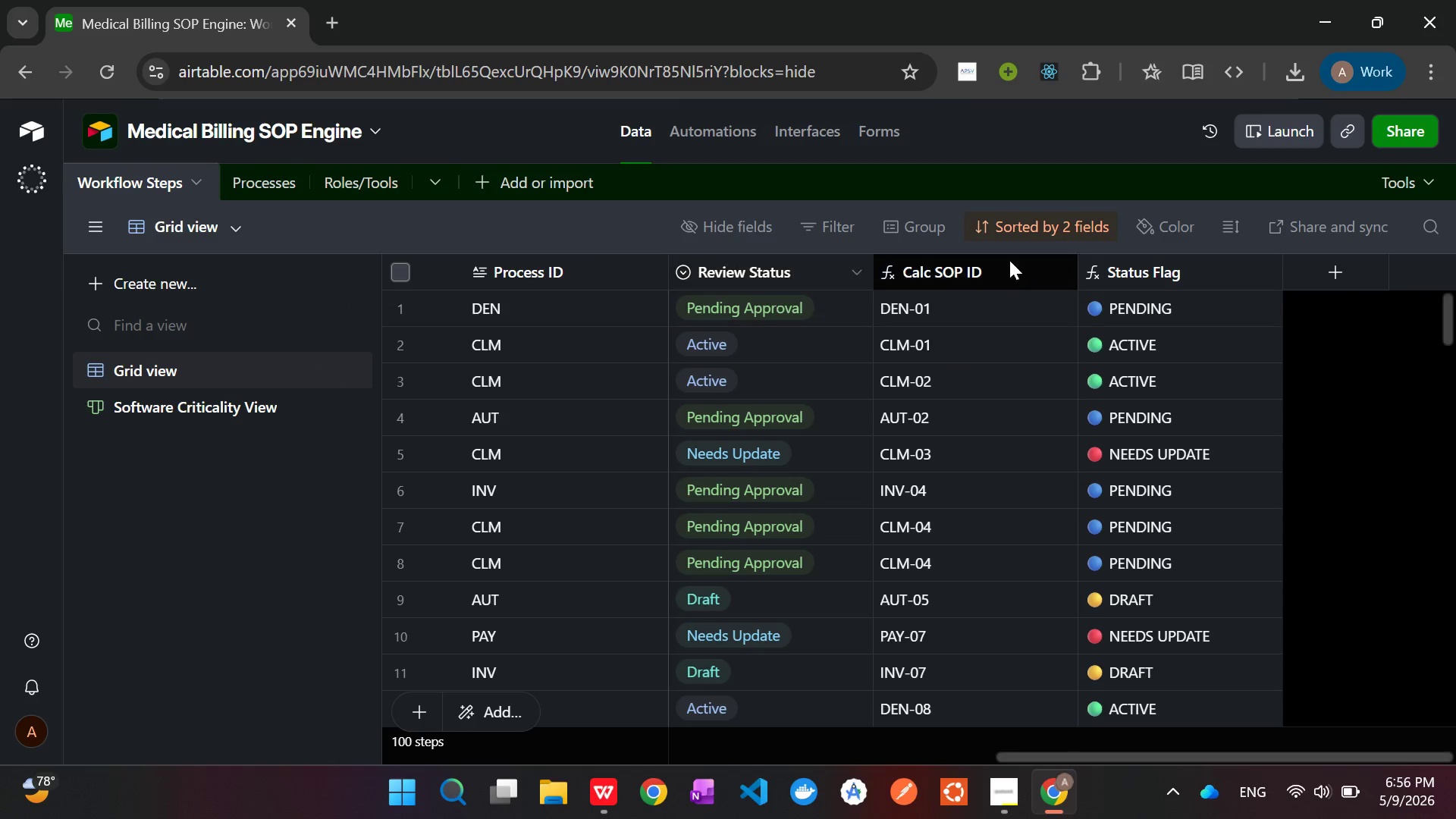 
right_click([1163, 271])
 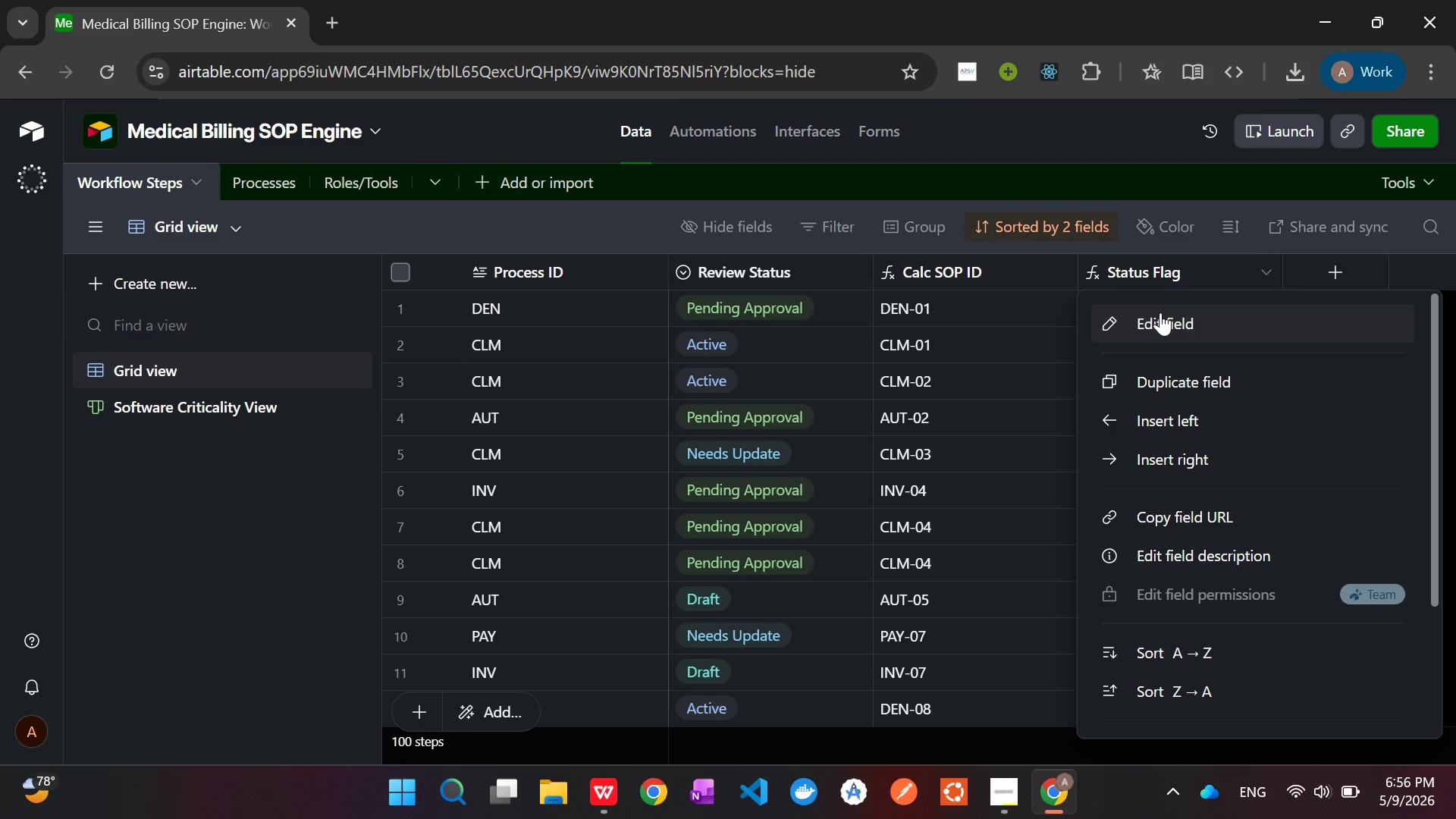 
left_click([1163, 317])
 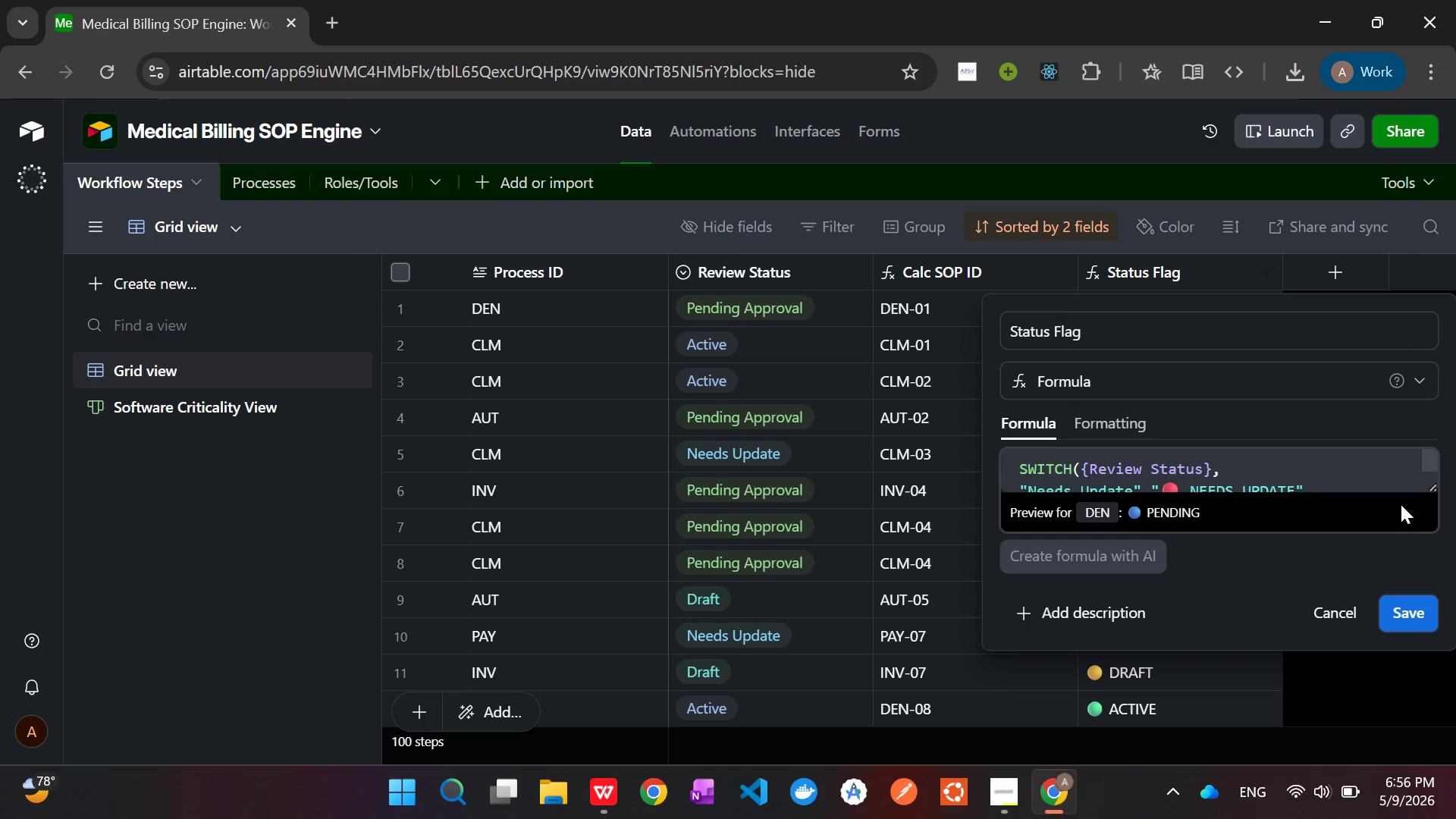 
left_click_drag(start_coordinate=[1426, 486], to_coordinate=[1385, 816])
 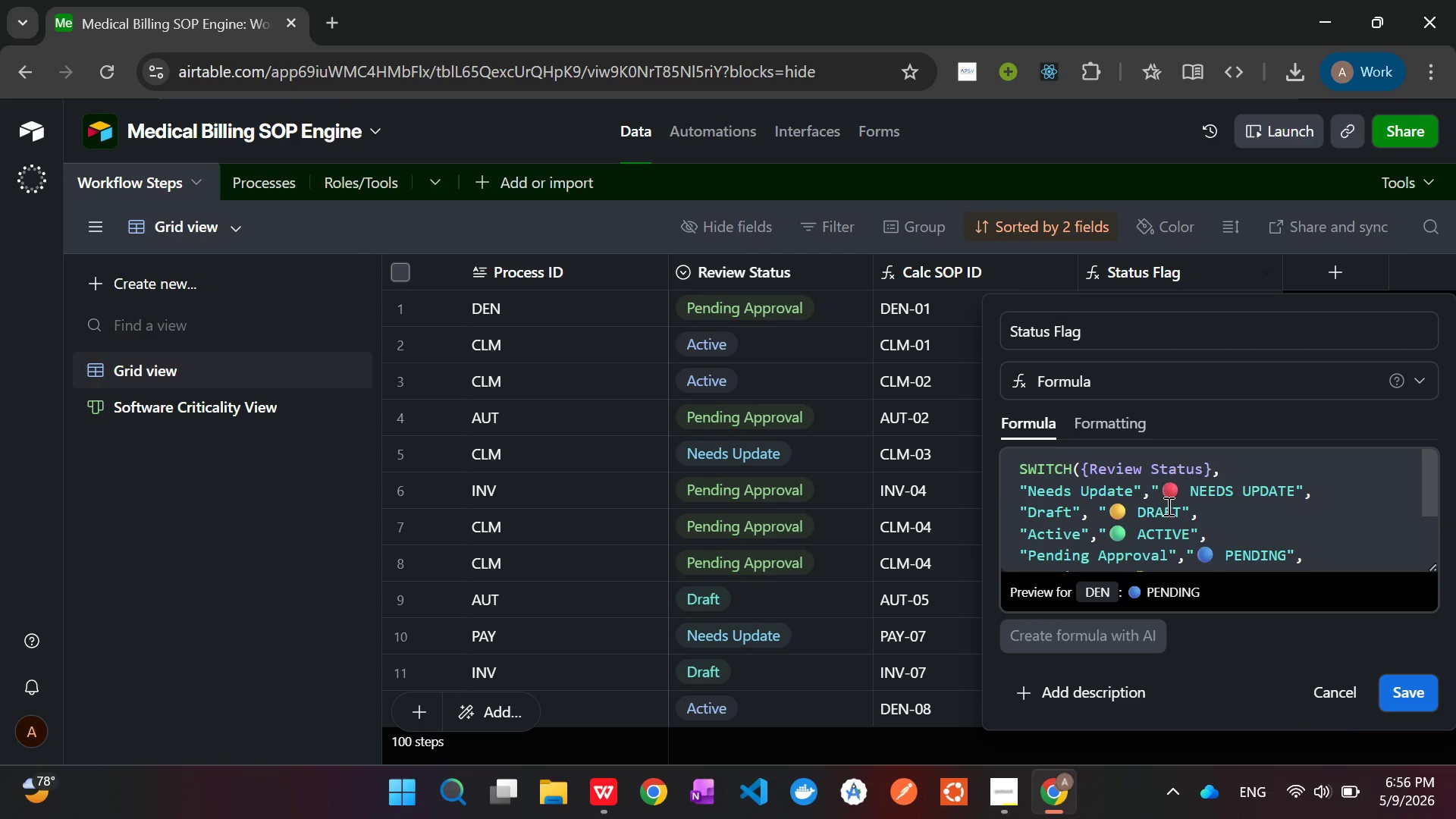 
wait(6.23)
 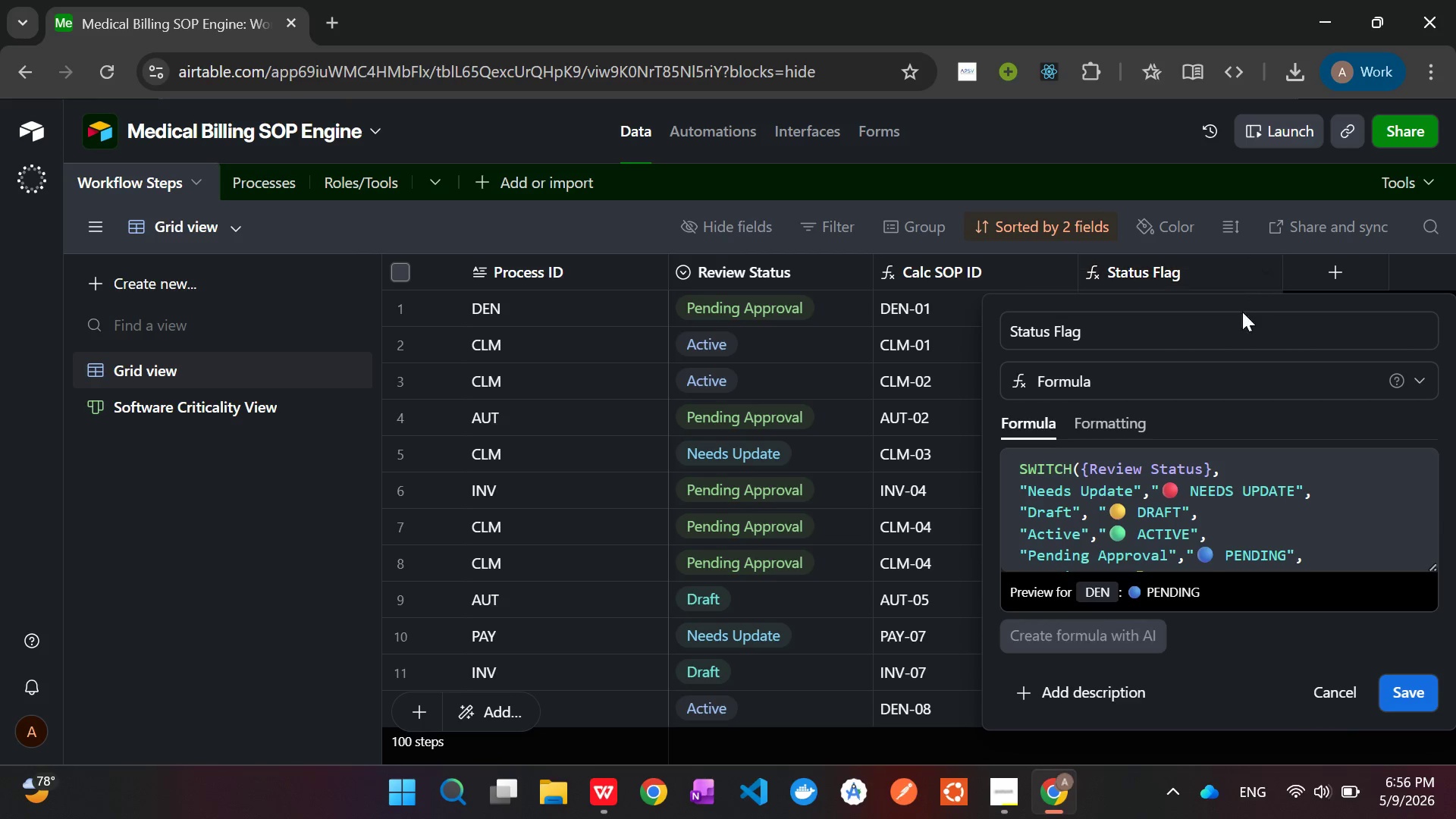 
scroll: coordinate [1228, 533], scroll_direction: none, amount: 0.0
 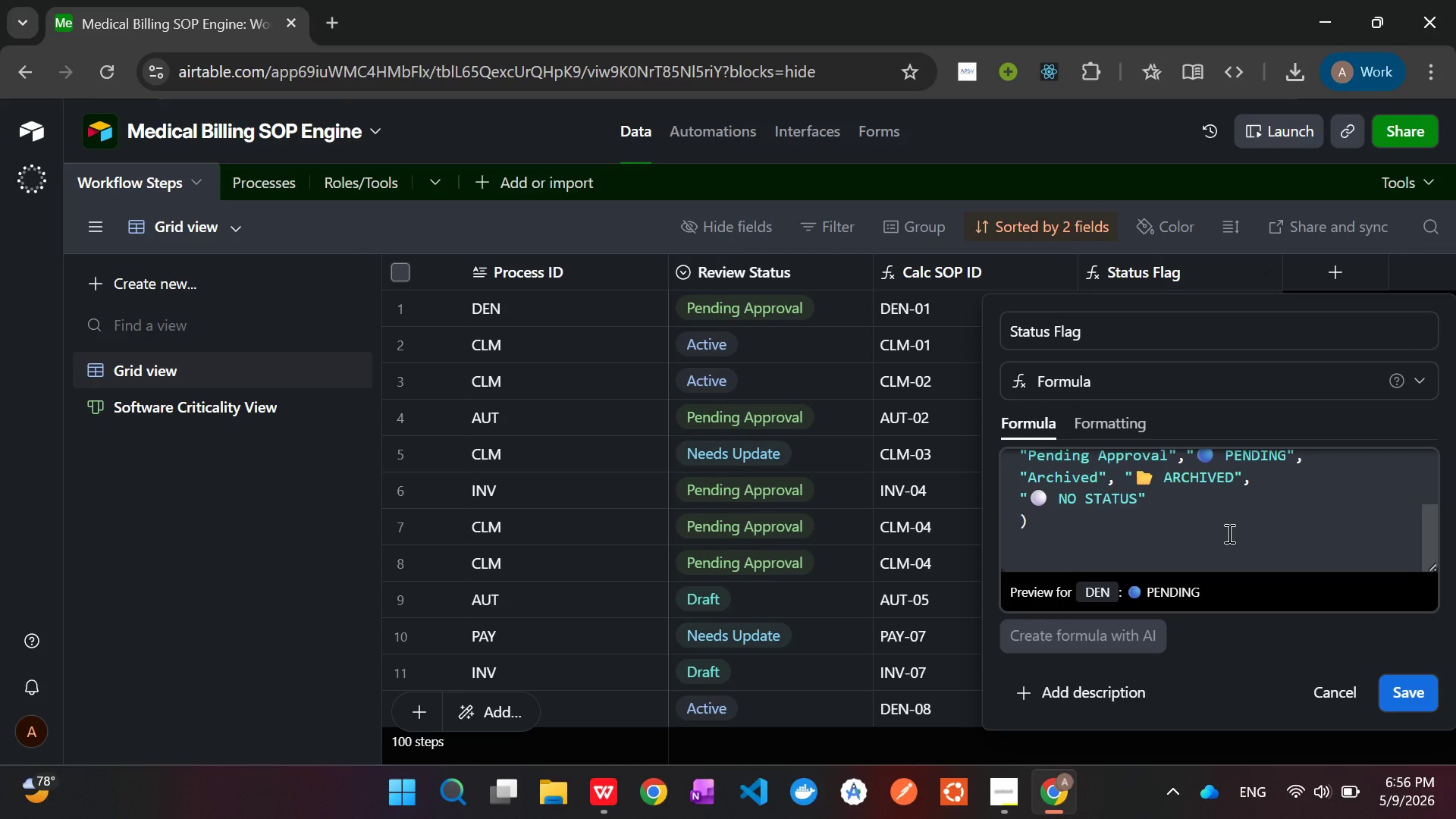 
scroll: coordinate [1228, 533], scroll_direction: up, amount: 1.0
 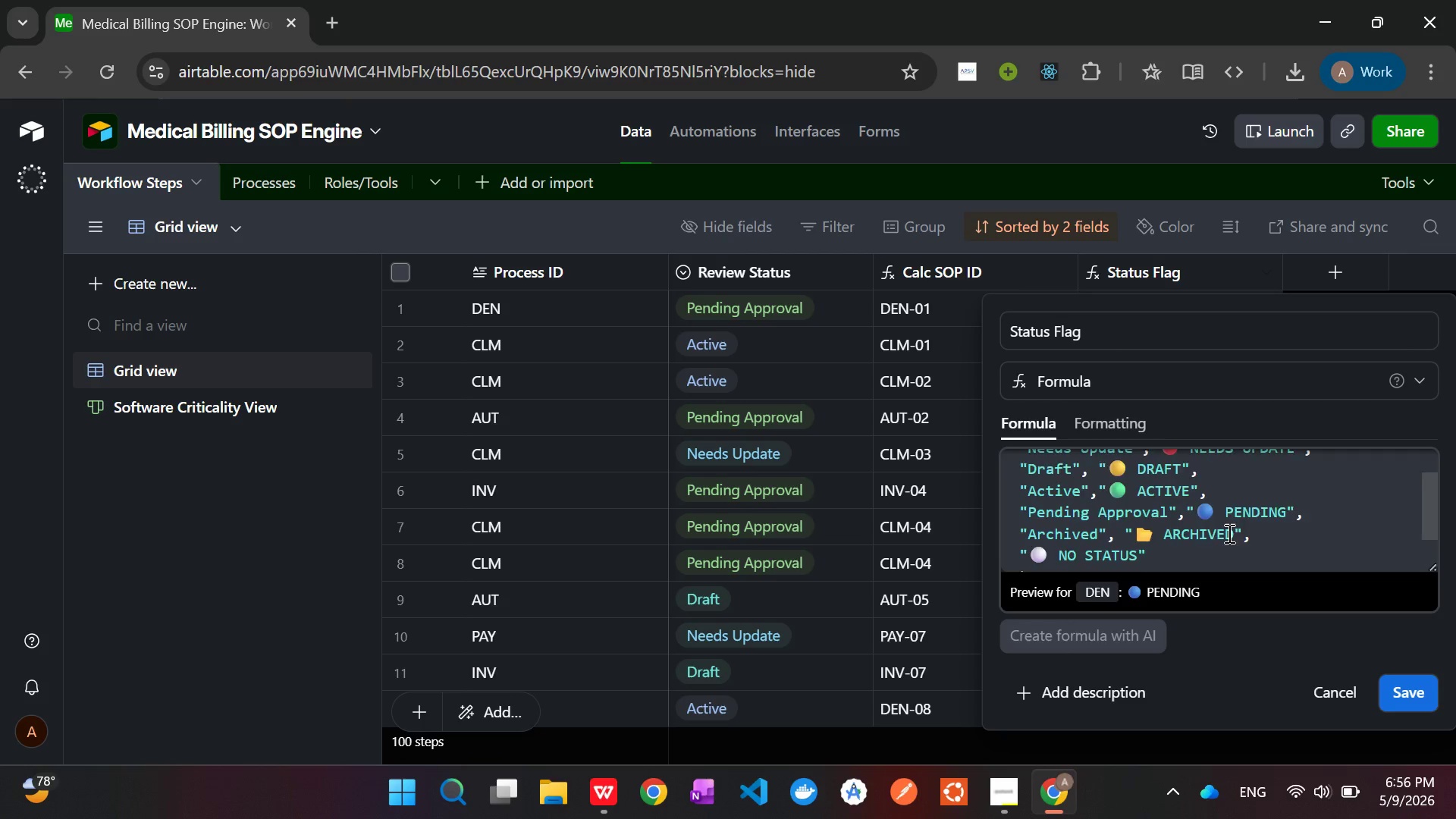 
scroll: coordinate [1228, 533], scroll_direction: down, amount: 1.0
 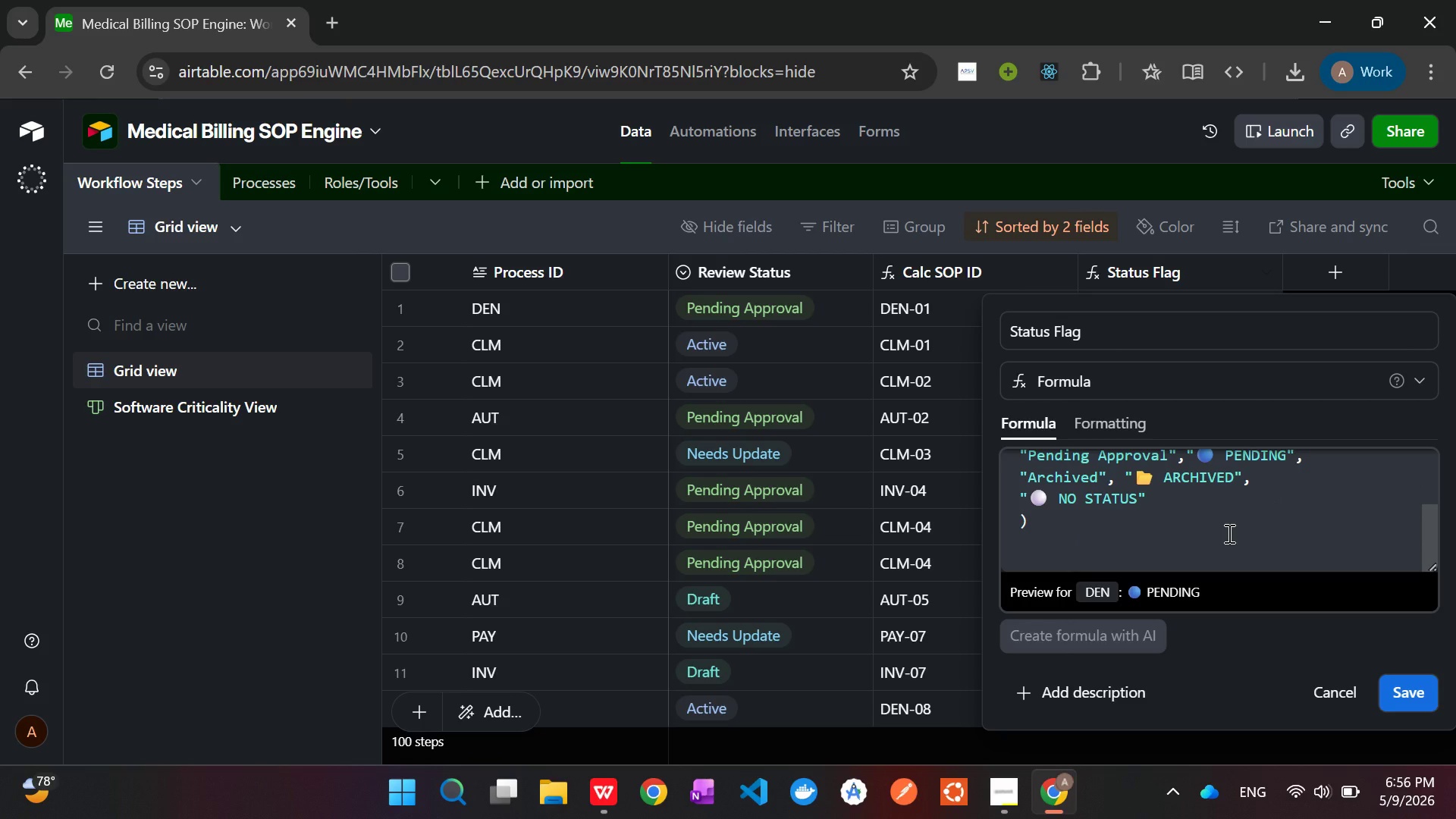 
scroll: coordinate [1228, 533], scroll_direction: up, amount: 3.0
 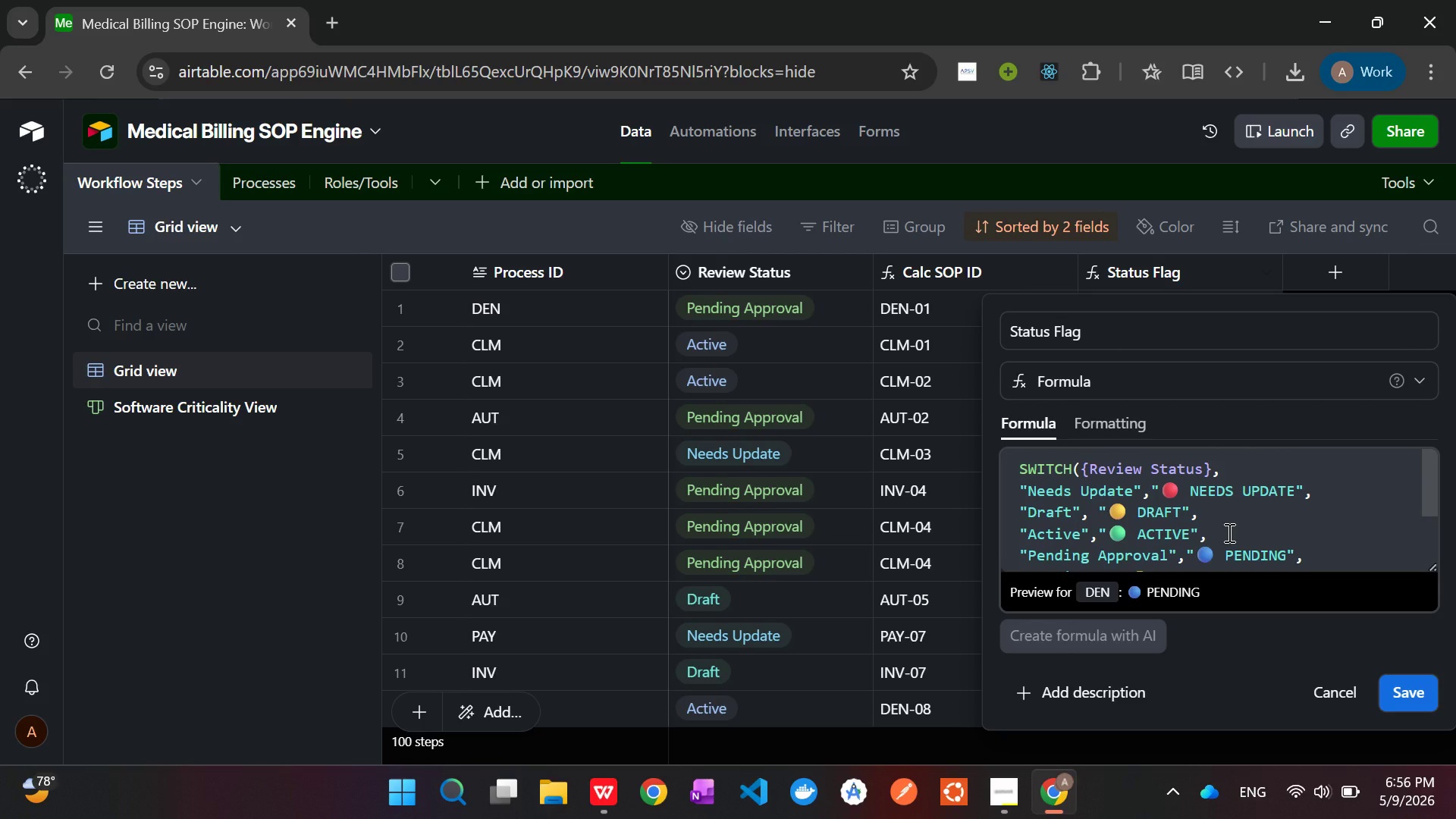 
scroll: coordinate [1228, 532], scroll_direction: down, amount: 1.0
 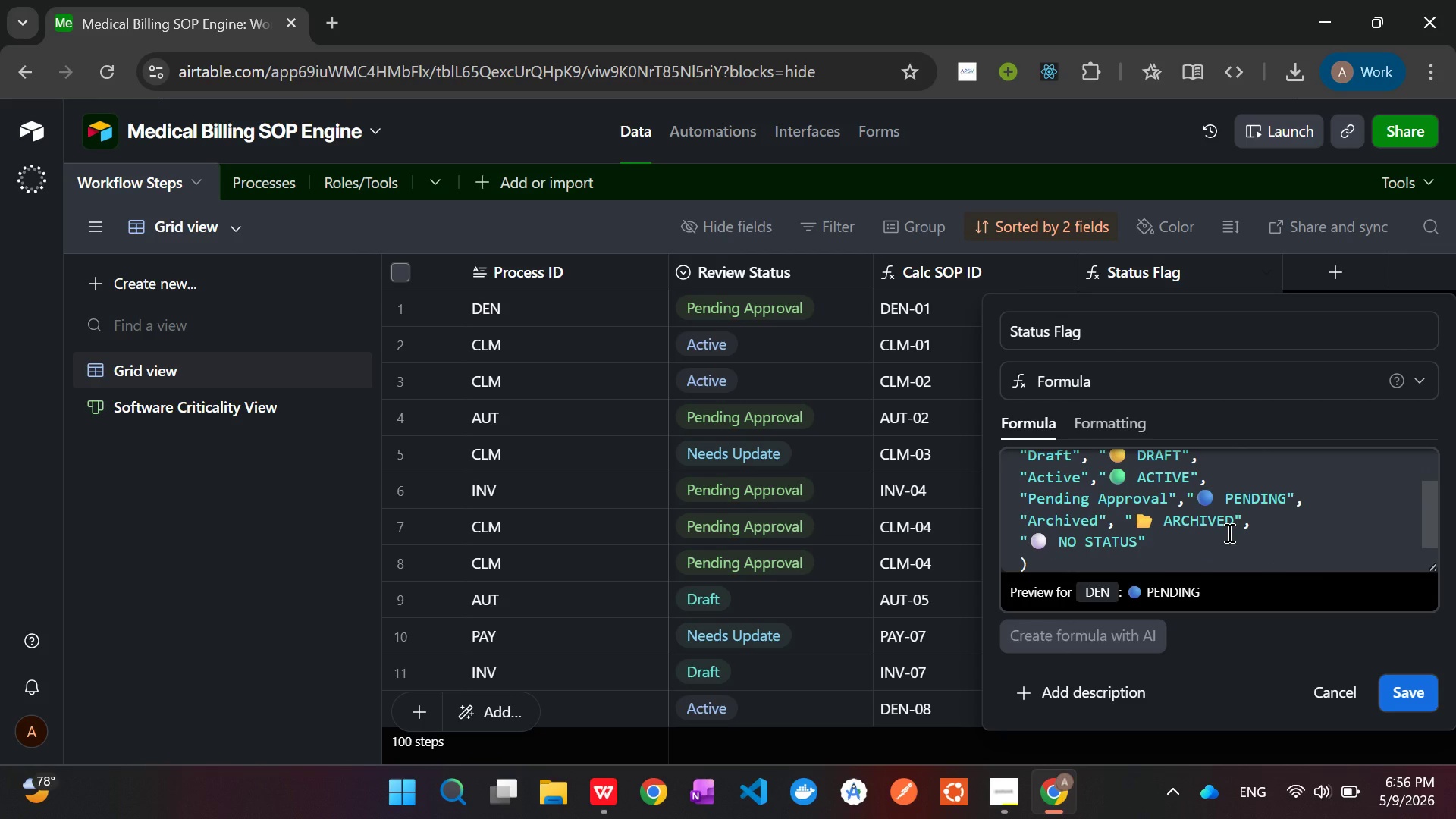 
scroll: coordinate [1228, 532], scroll_direction: up, amount: 1.0
 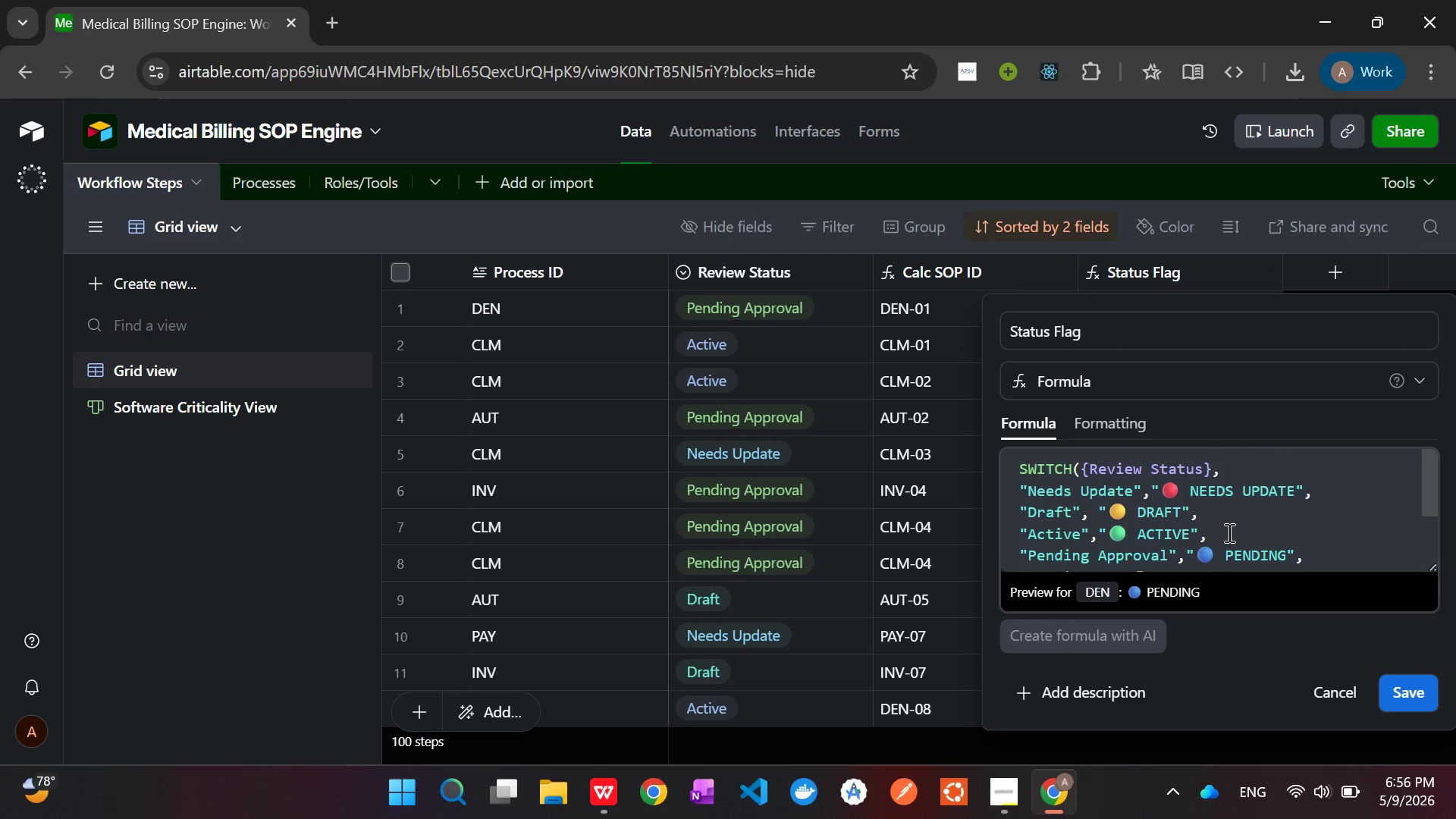 
key(Meta+Shift+S)
 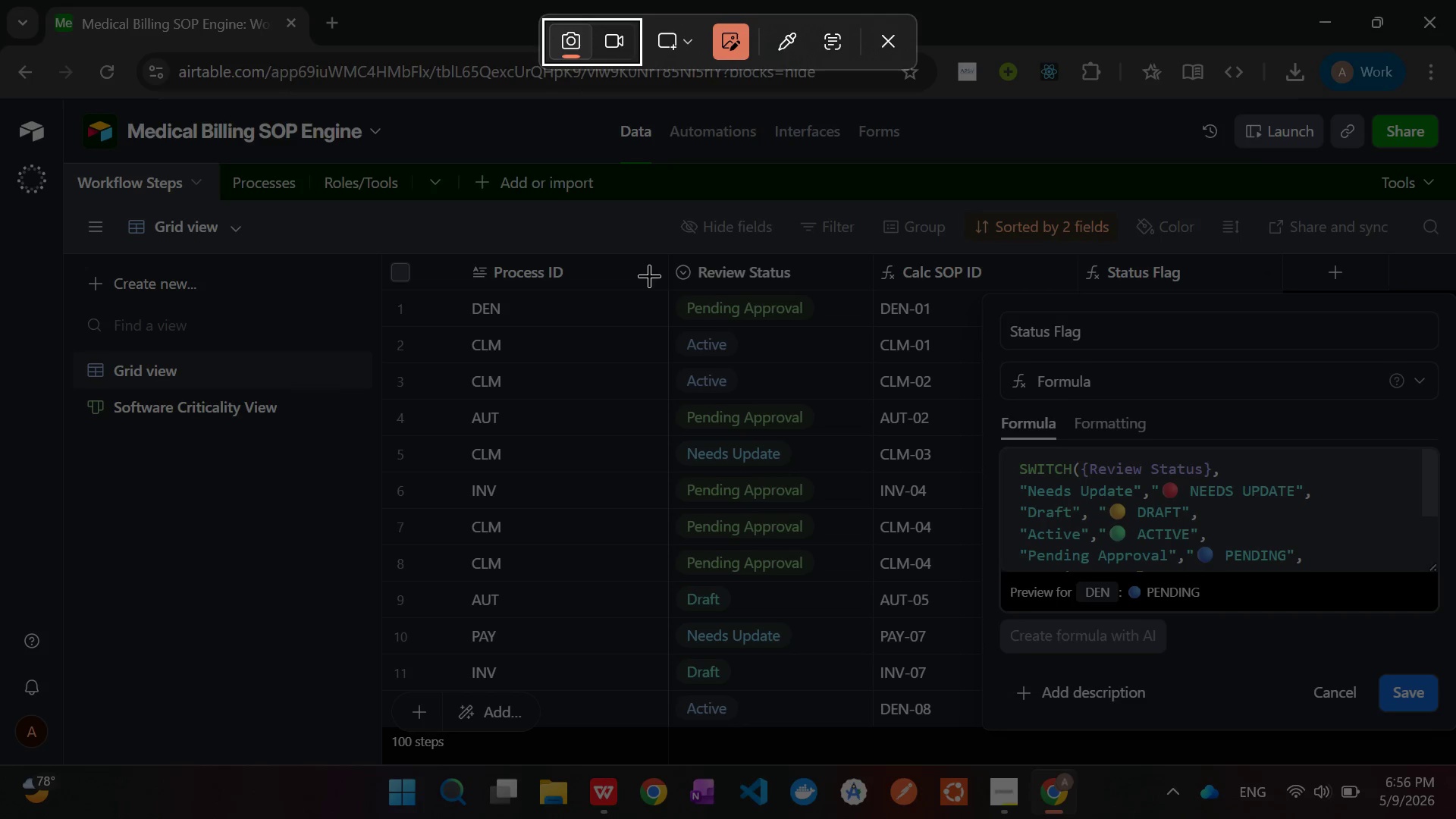 